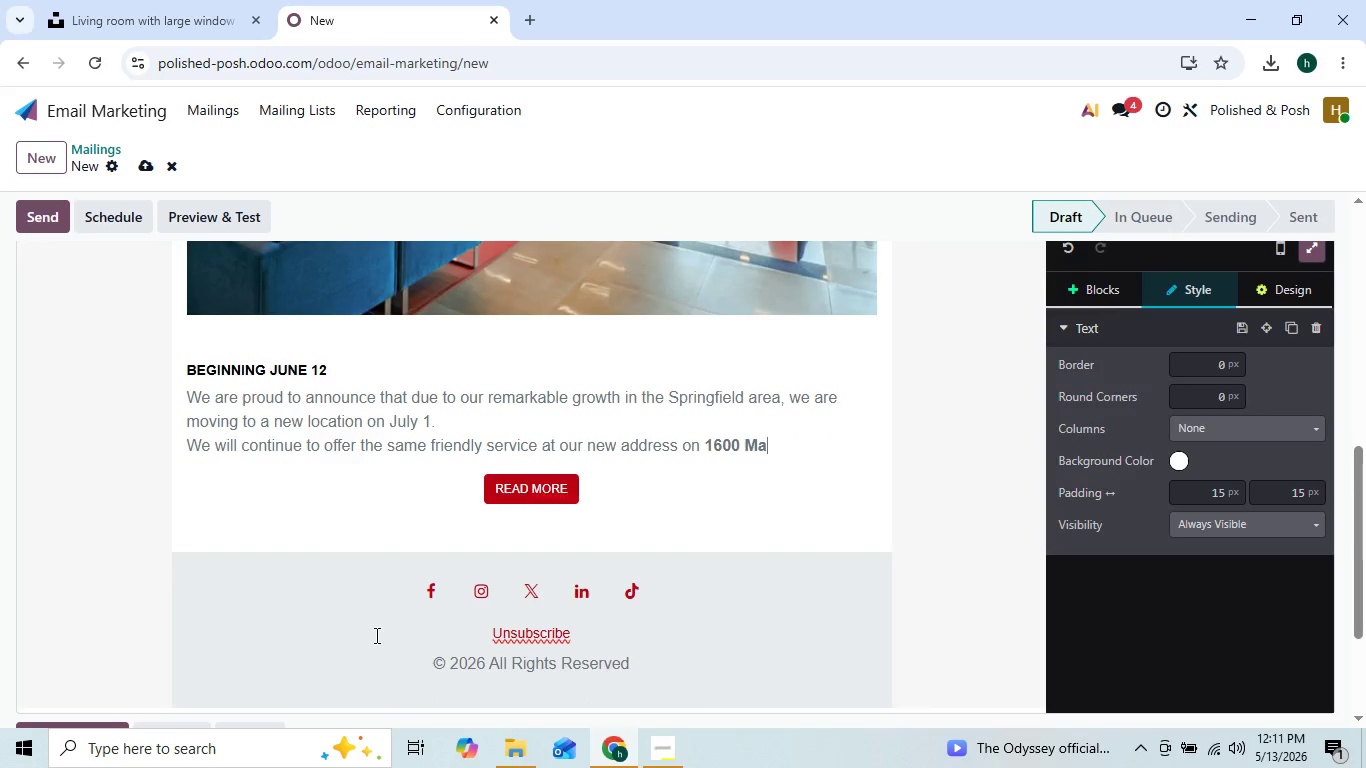 
key(Backspace)
 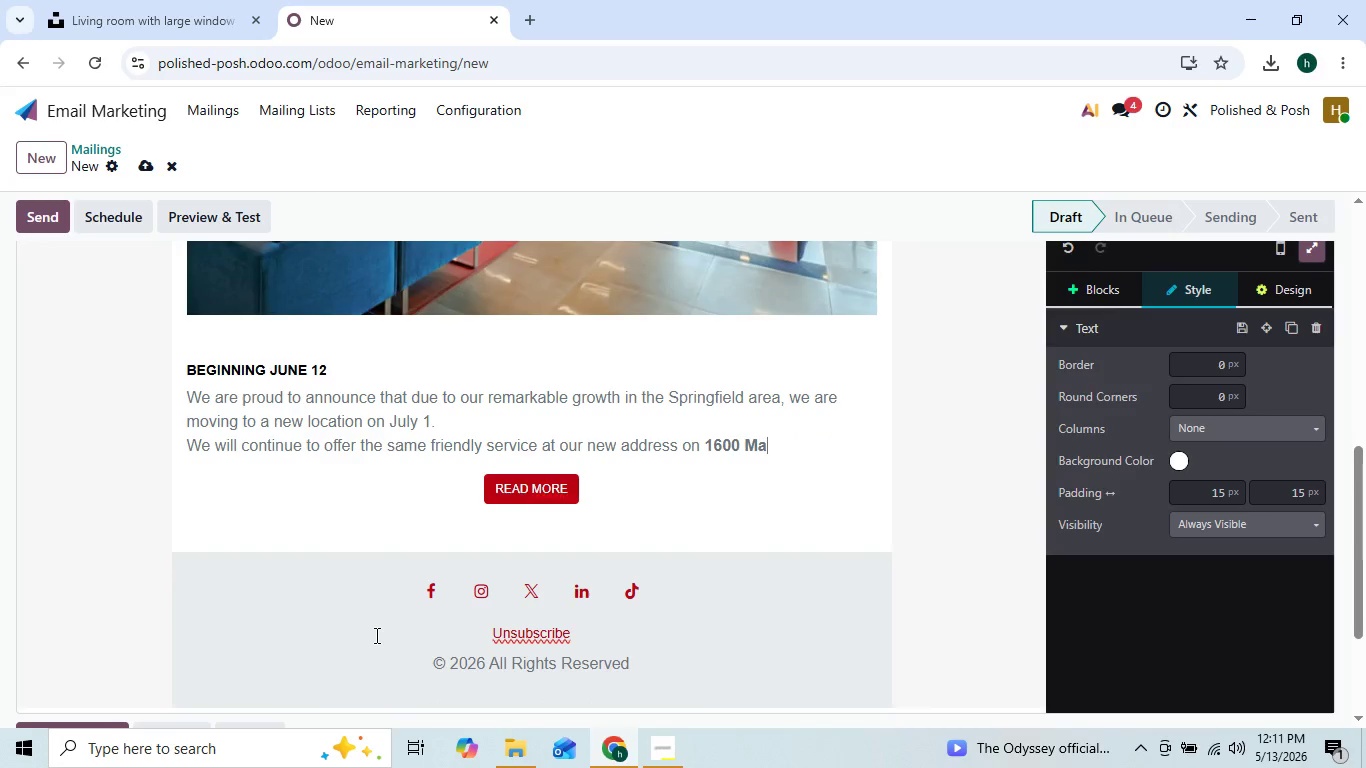 
key(Backspace)
 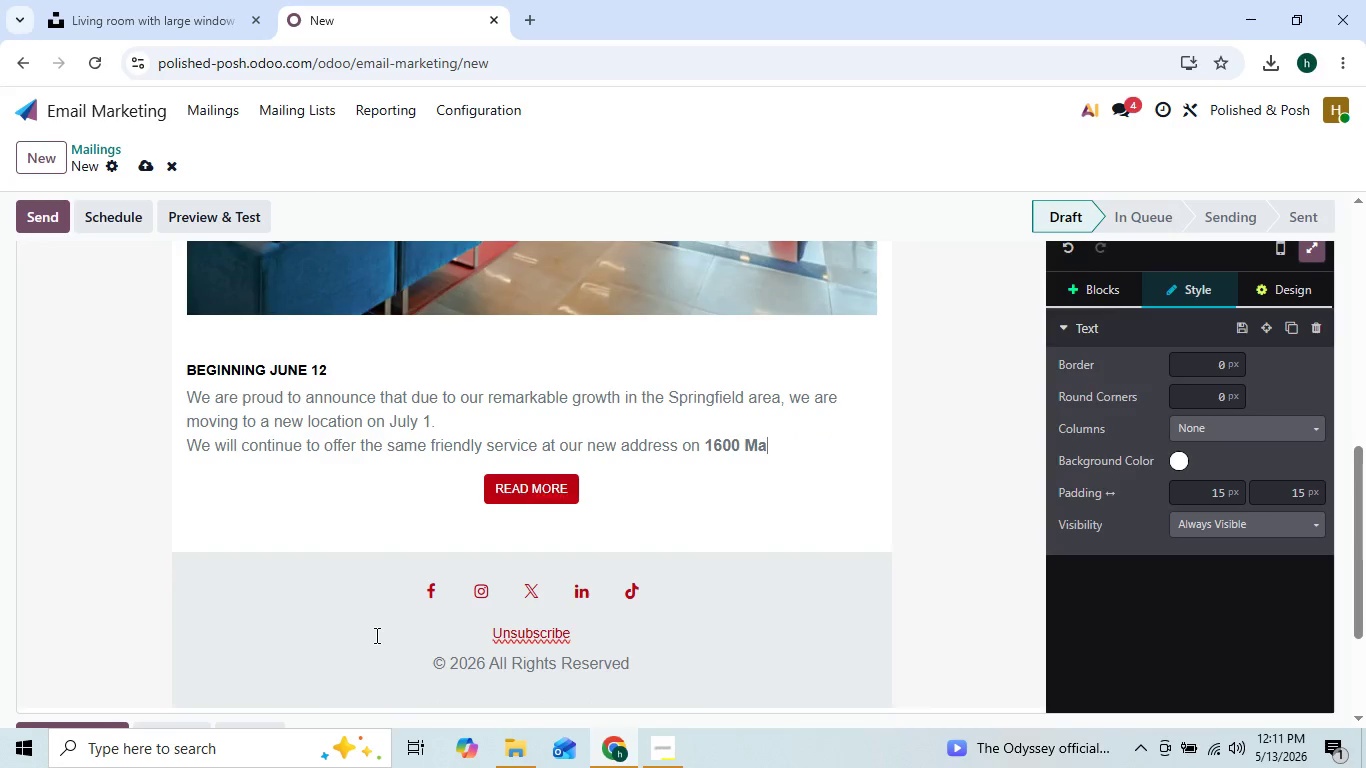 
key(Backspace)
 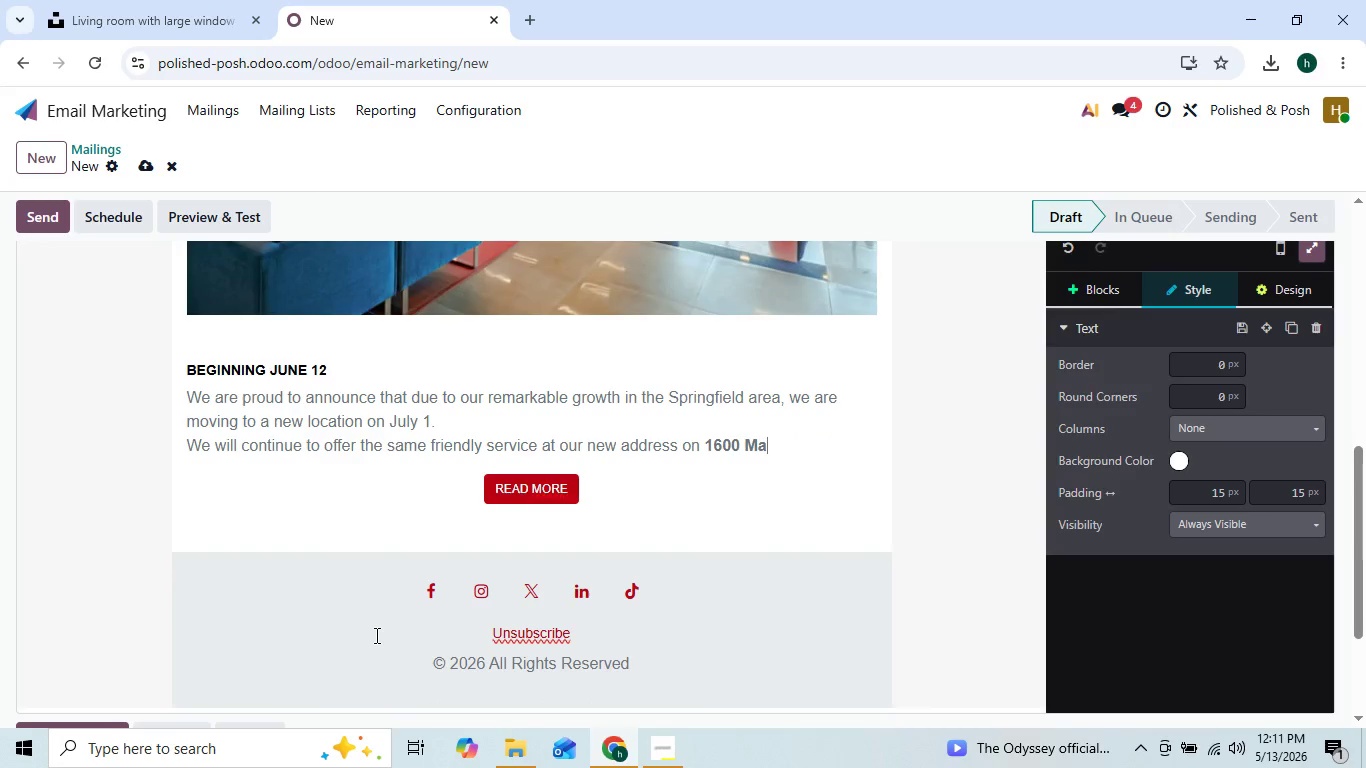 
key(Backspace)
 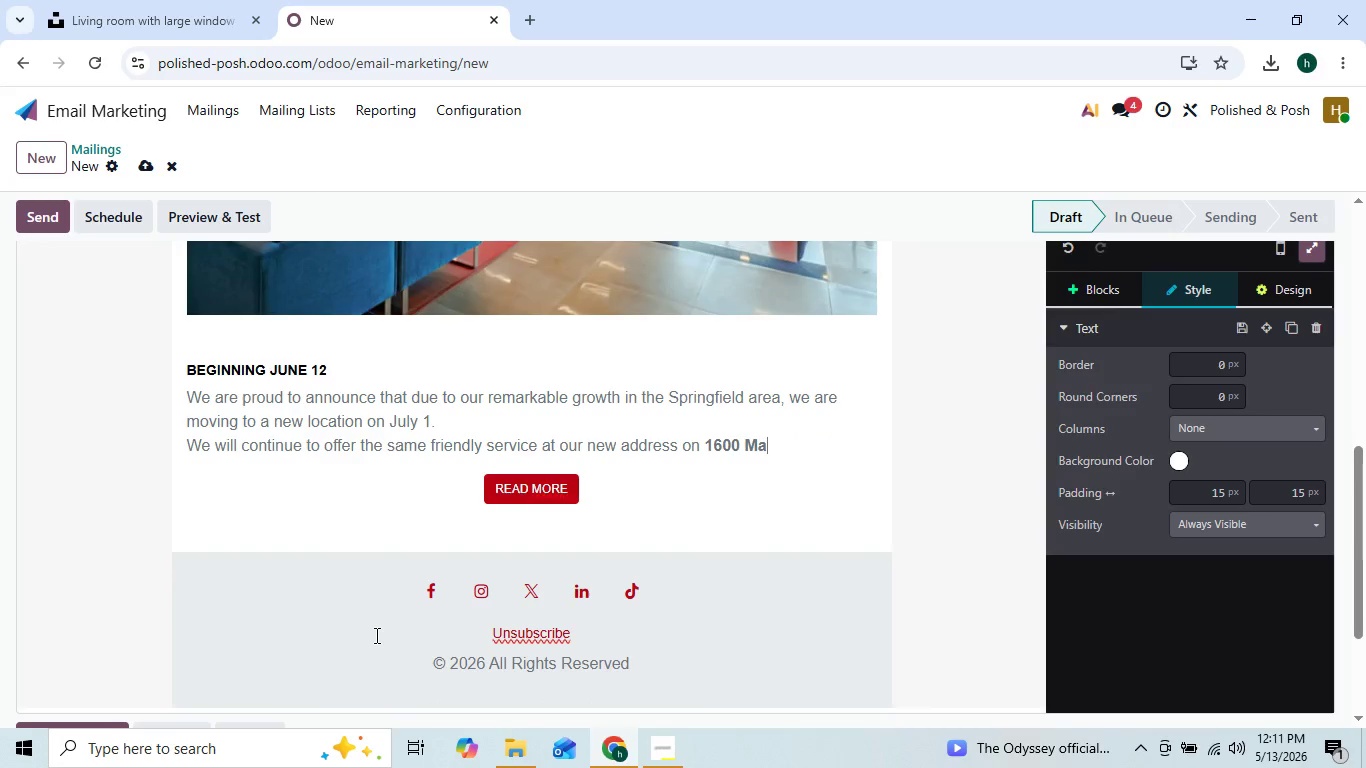 
key(Backspace)
 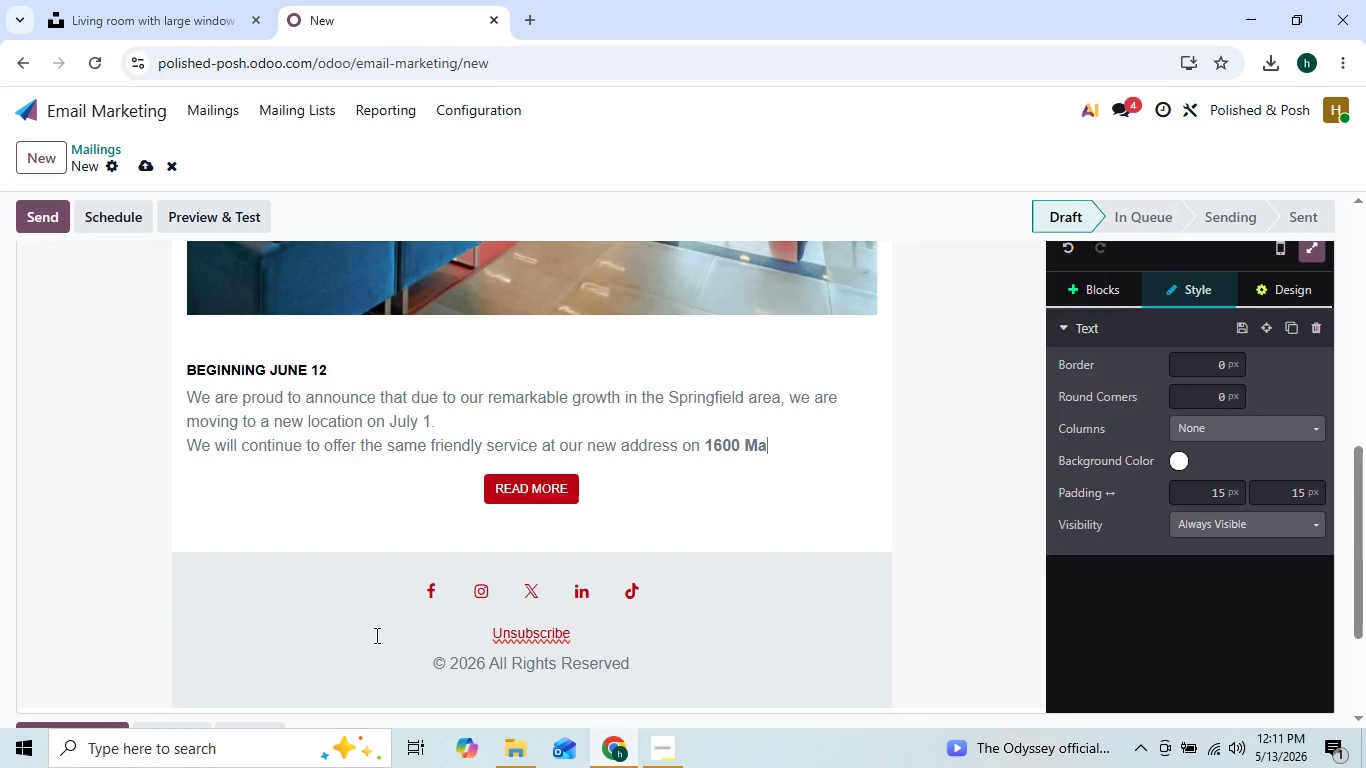 
key(Backspace)
 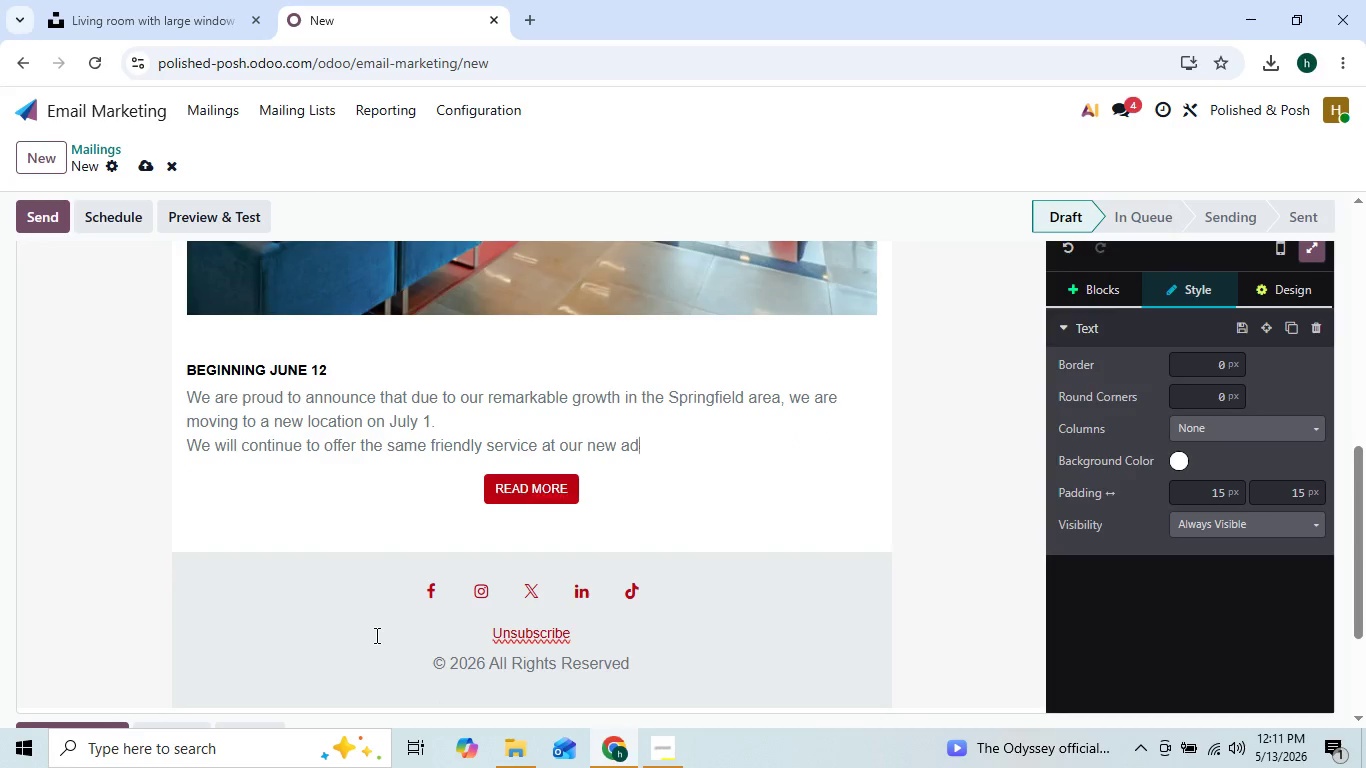 
key(Backspace)
 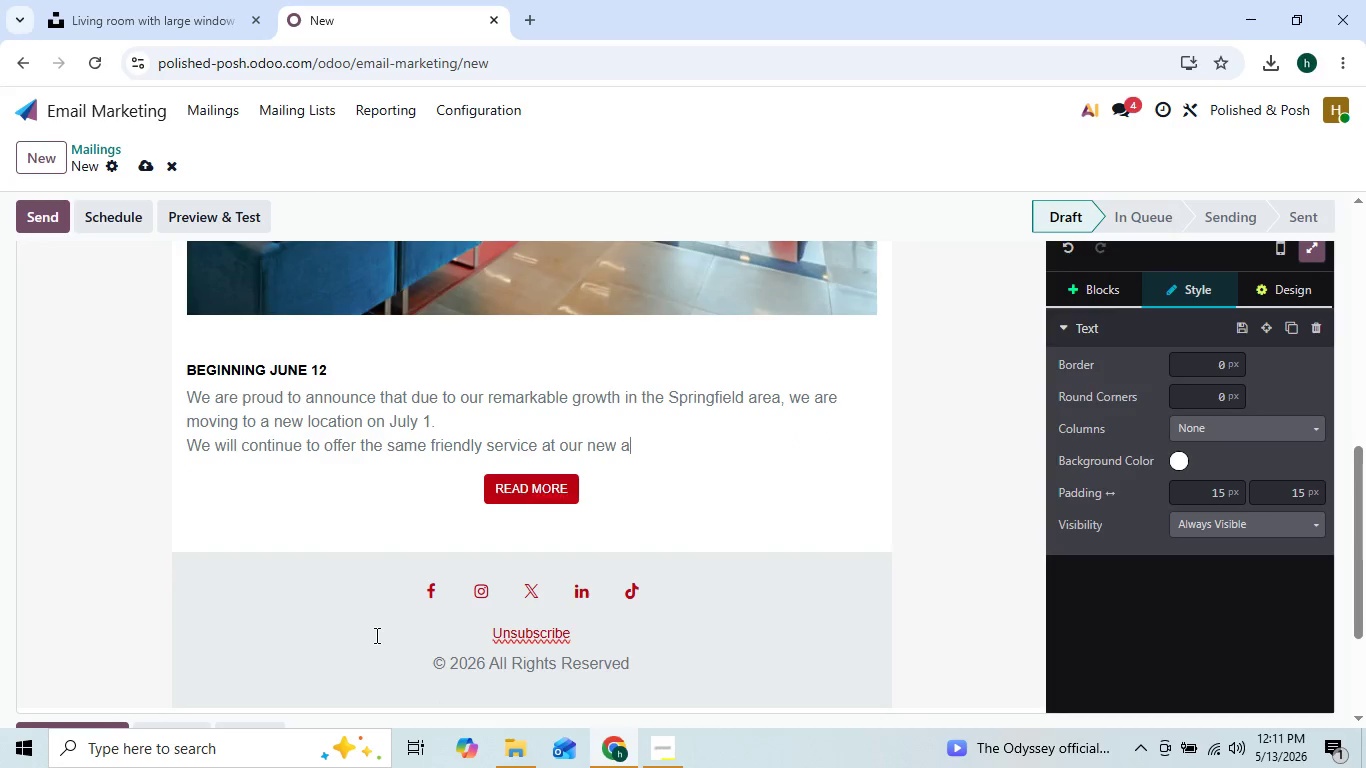 
key(Backspace)
 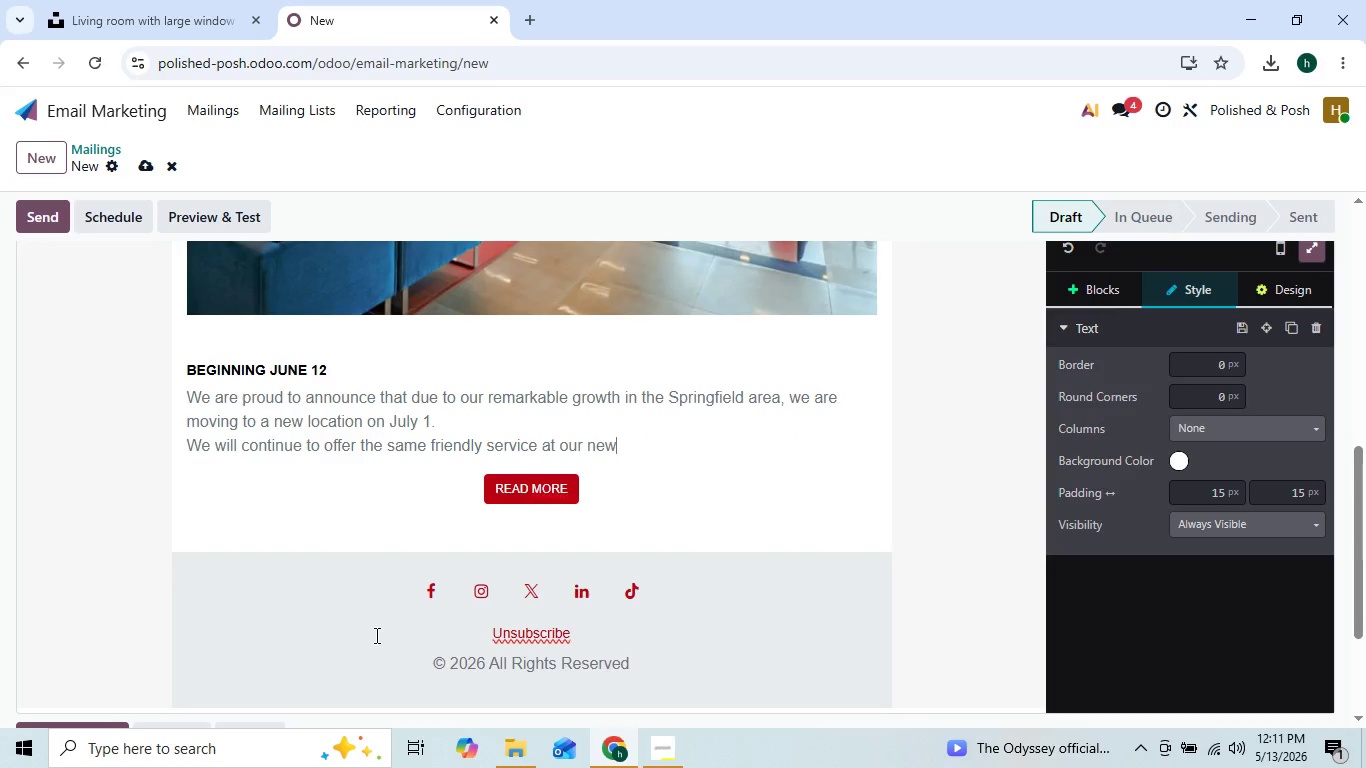 
key(Backspace)
 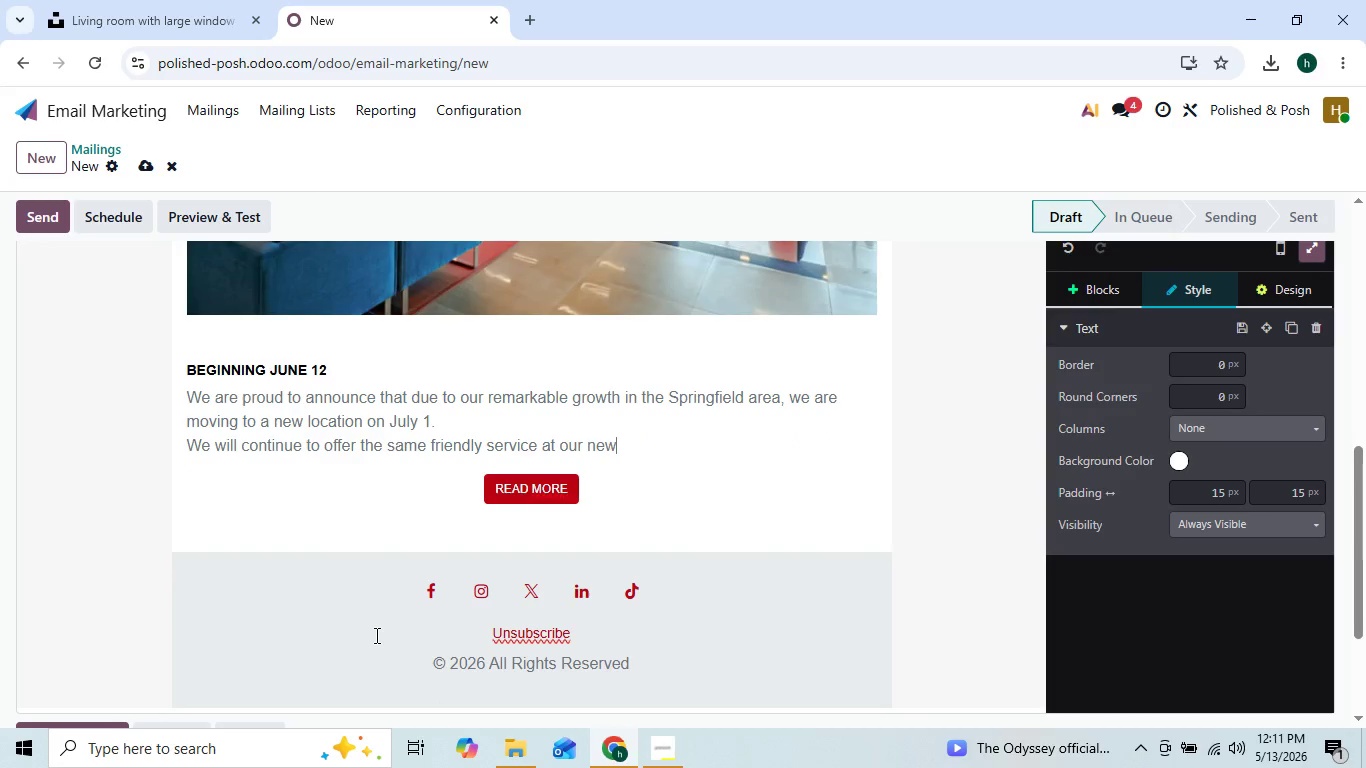 
key(Backspace)
 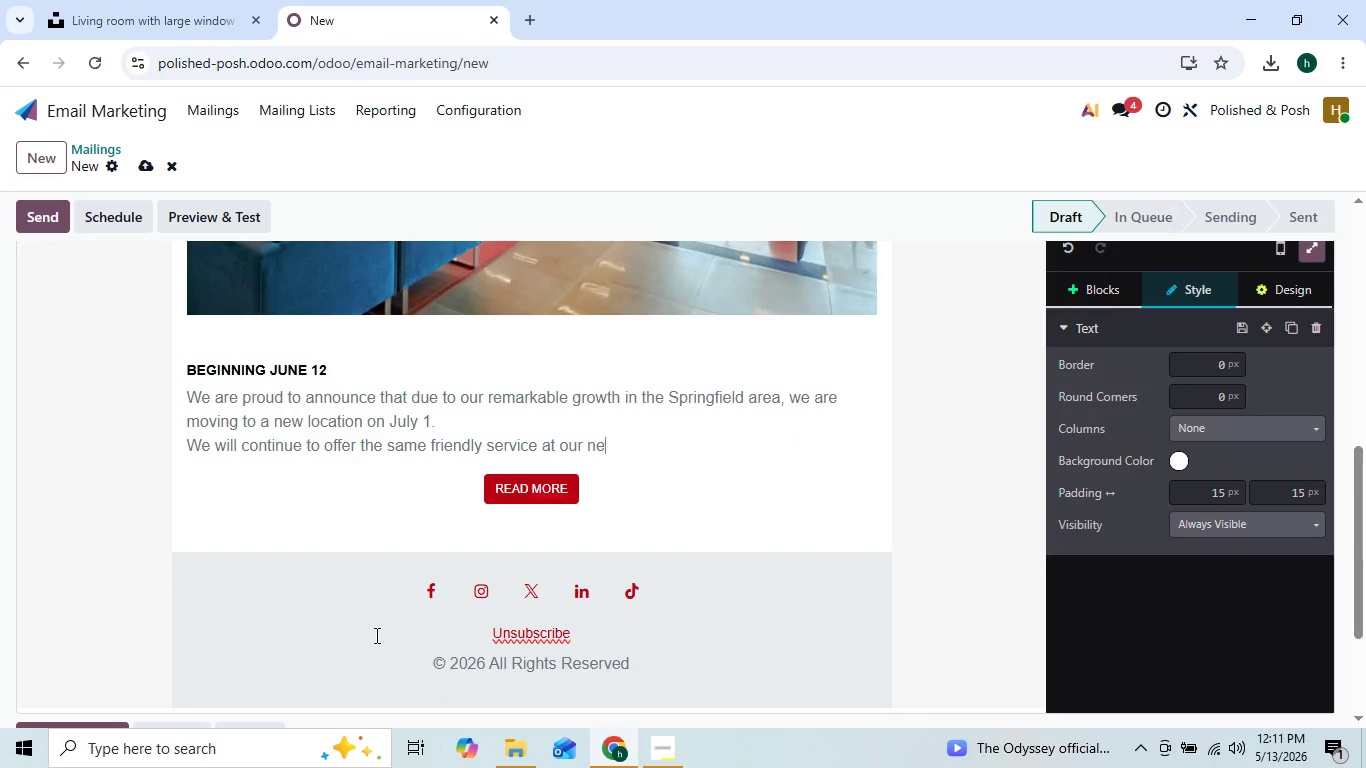 
key(Backspace)
 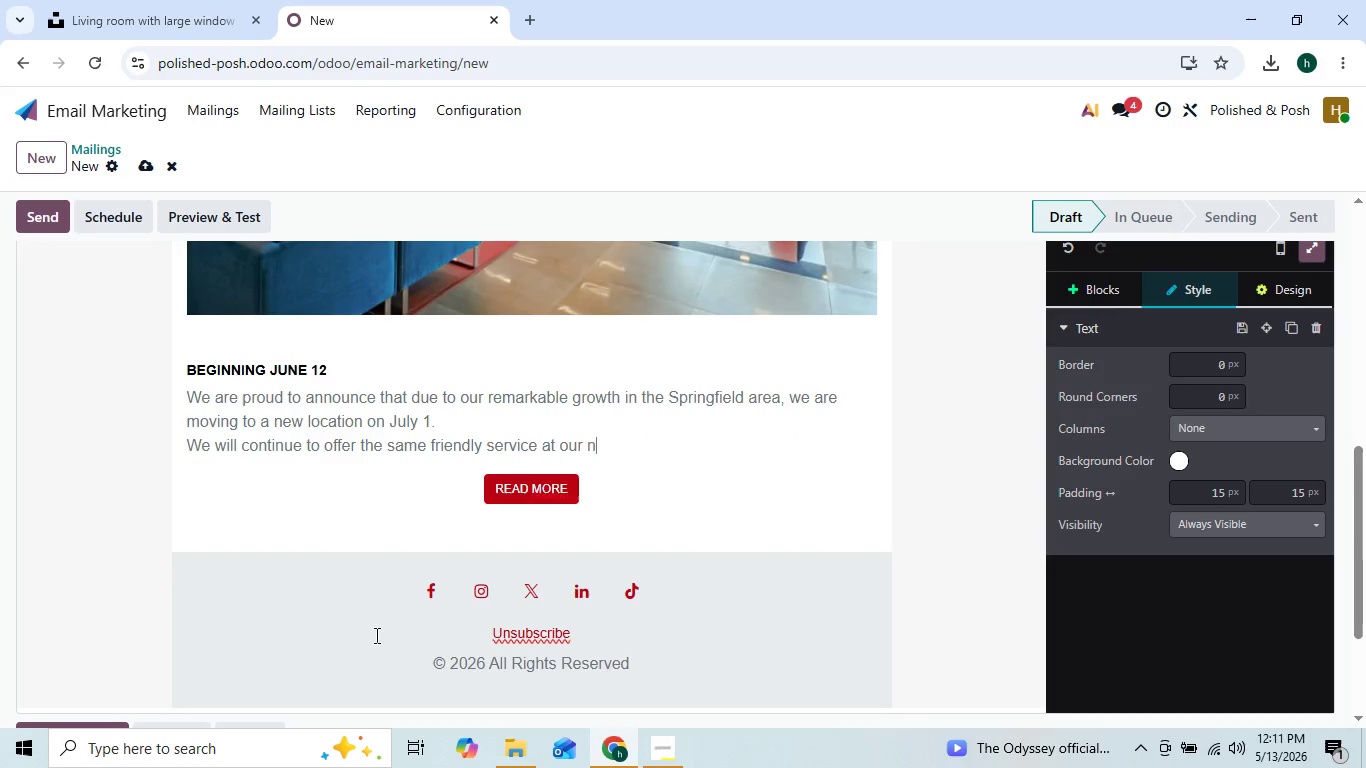 
key(Backspace)
 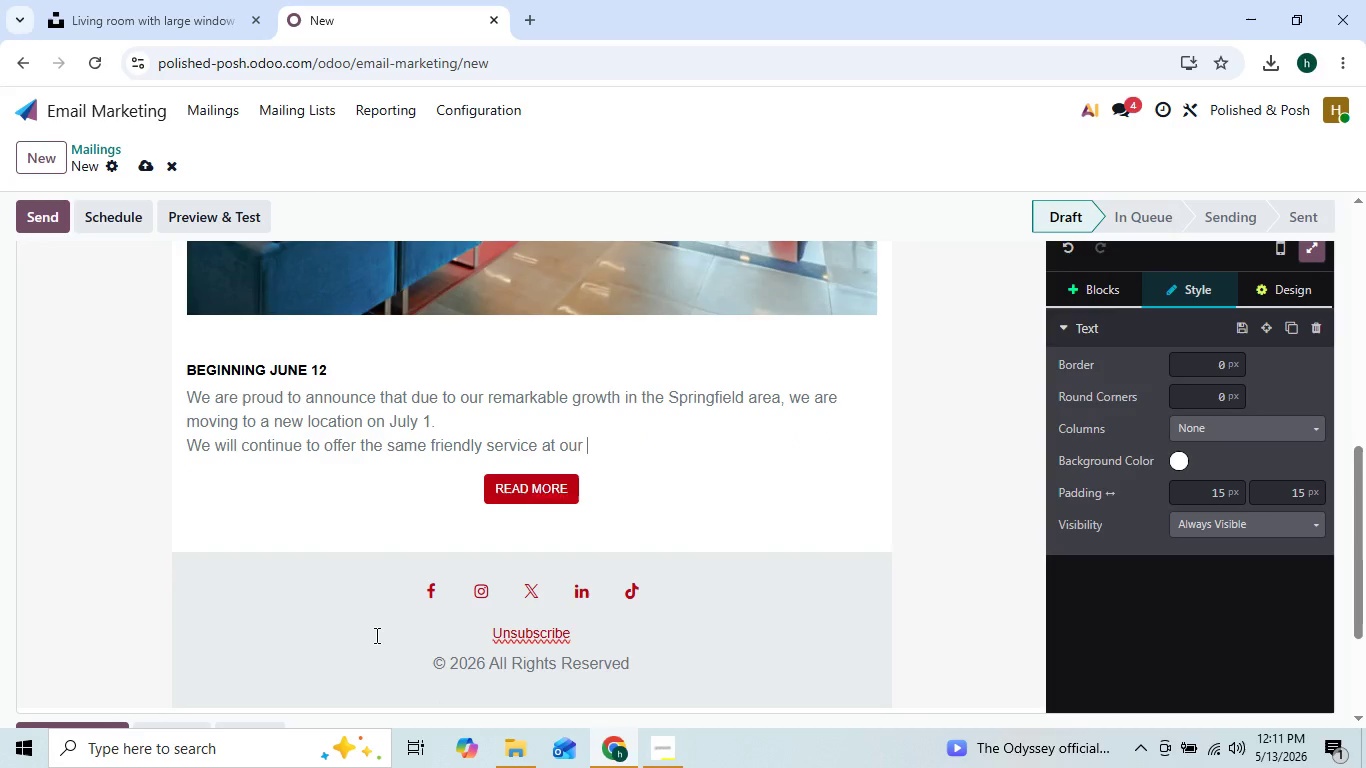 
key(Backspace)
 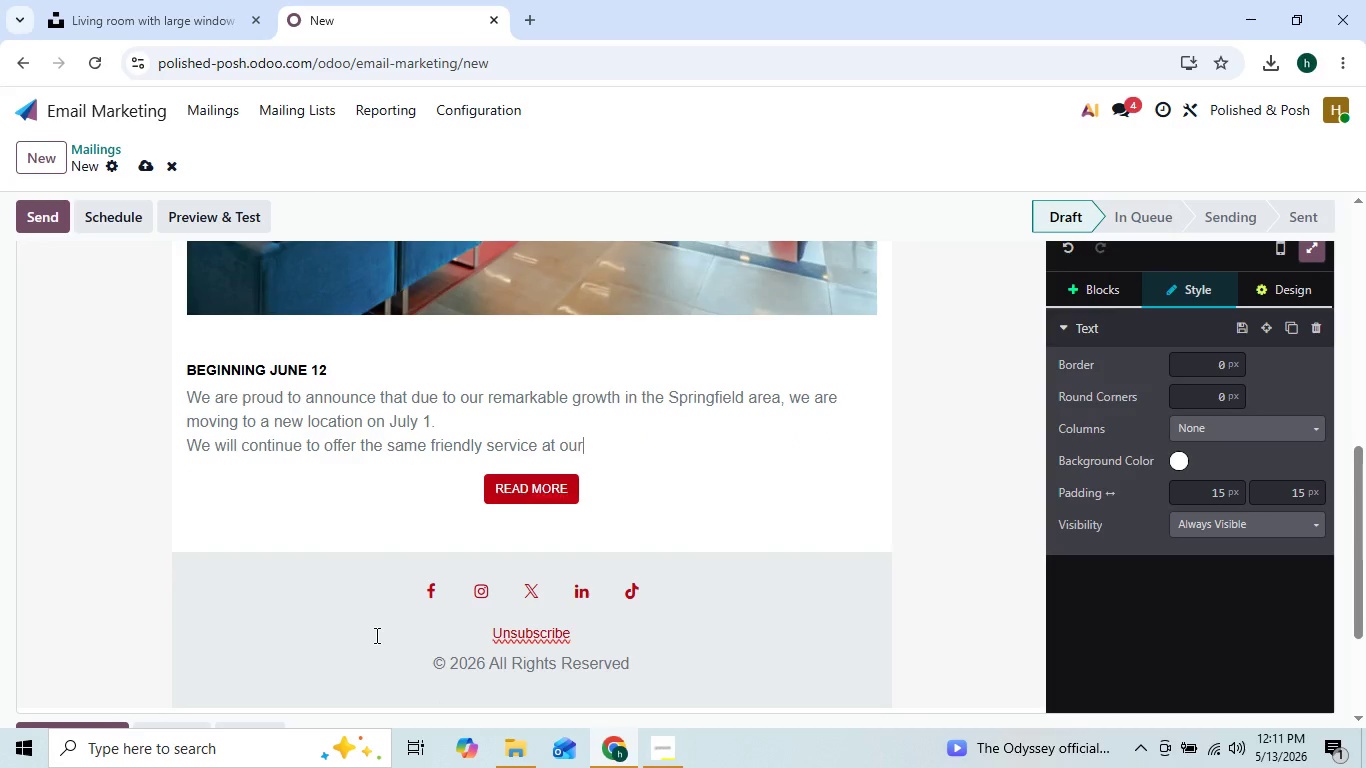 
key(Backspace)
 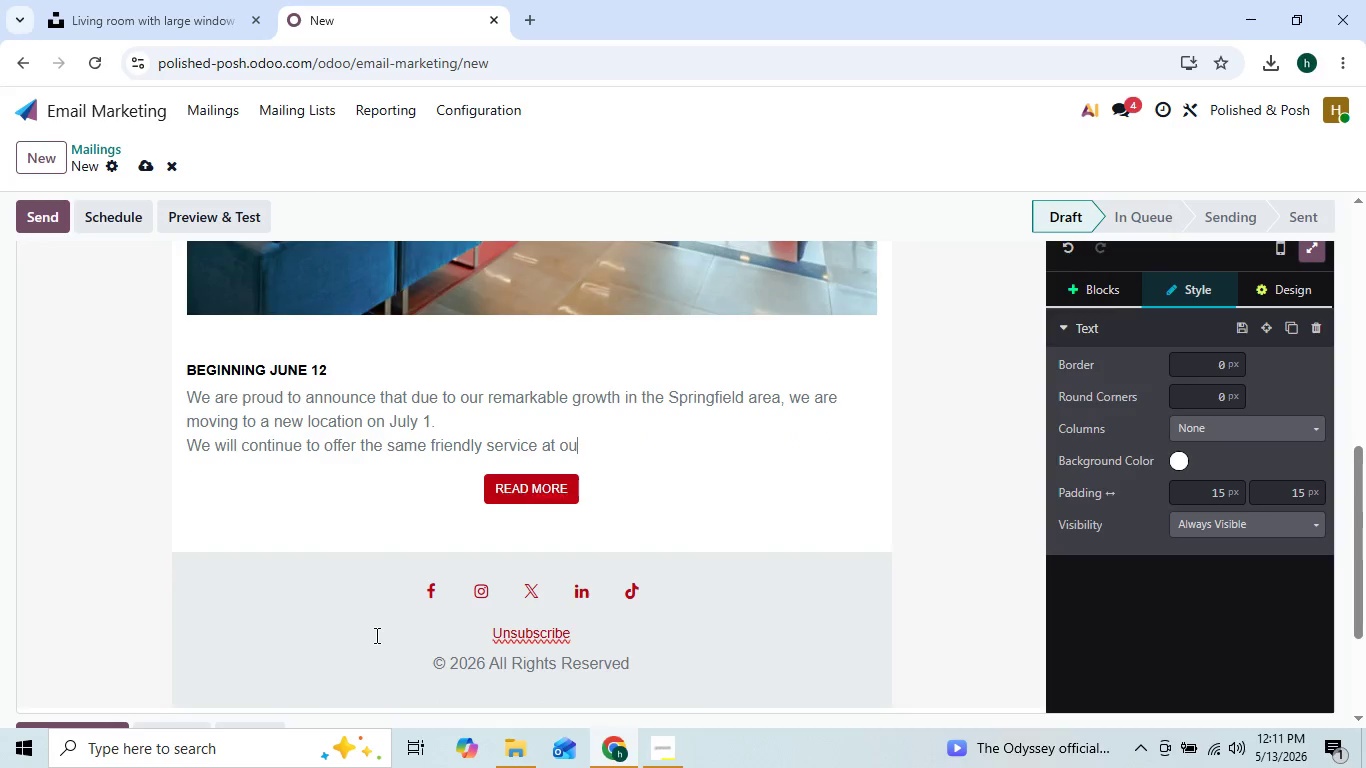 
key(Backspace)
 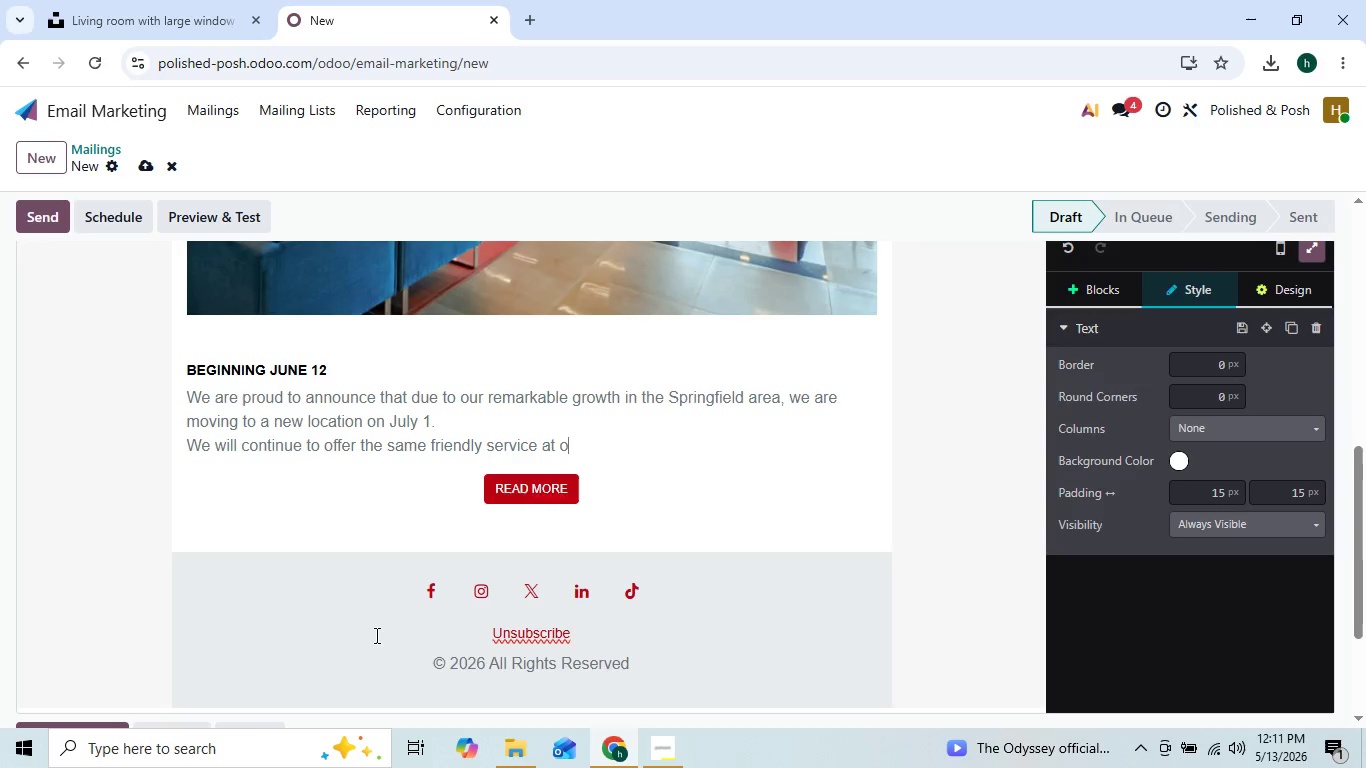 
key(Backspace)
 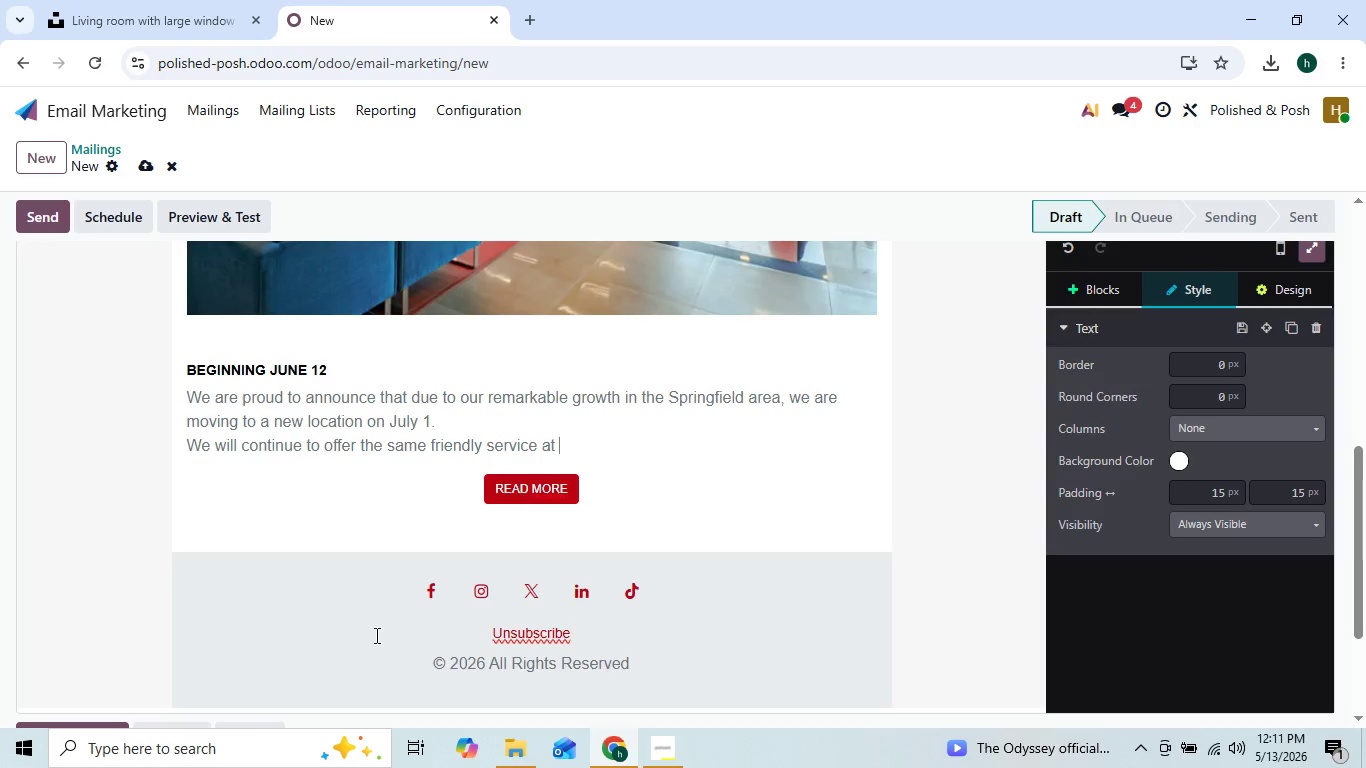 
key(Backspace)
 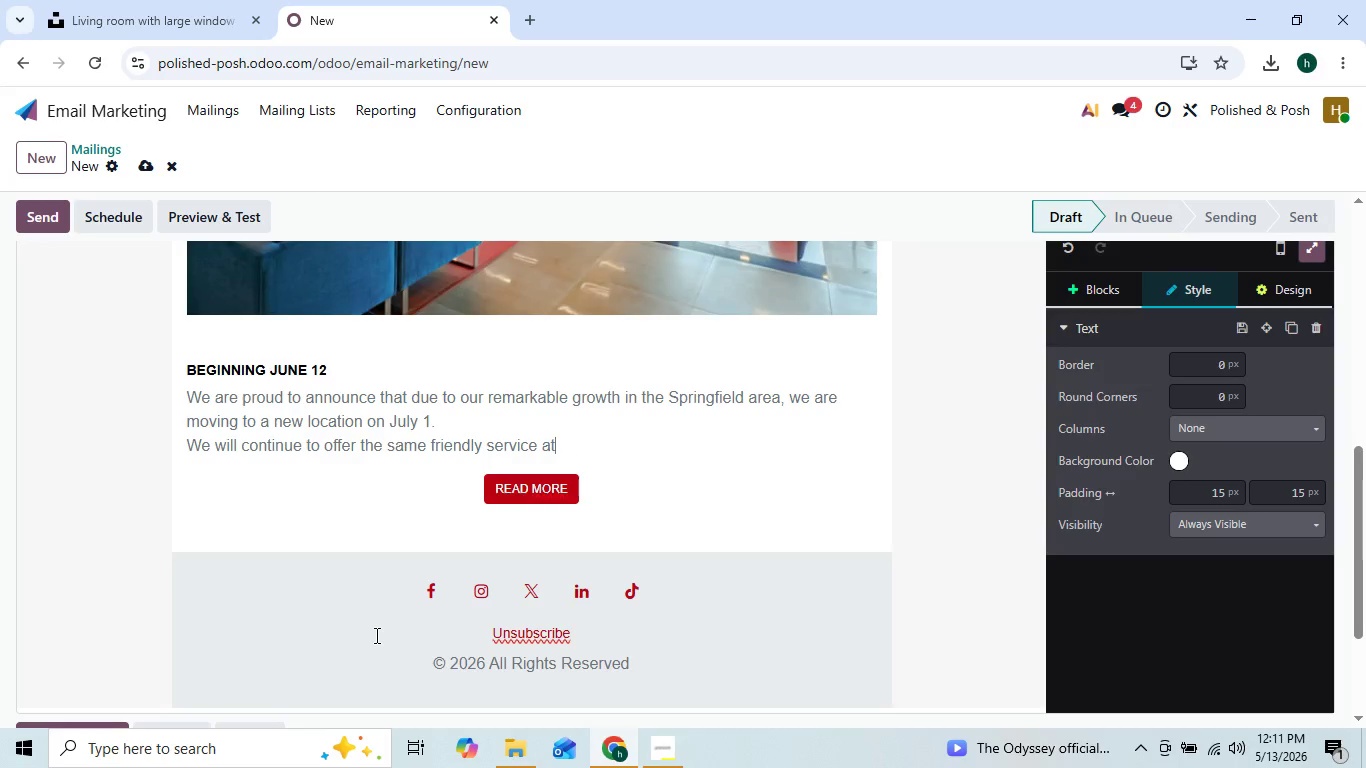 
key(Backspace)
 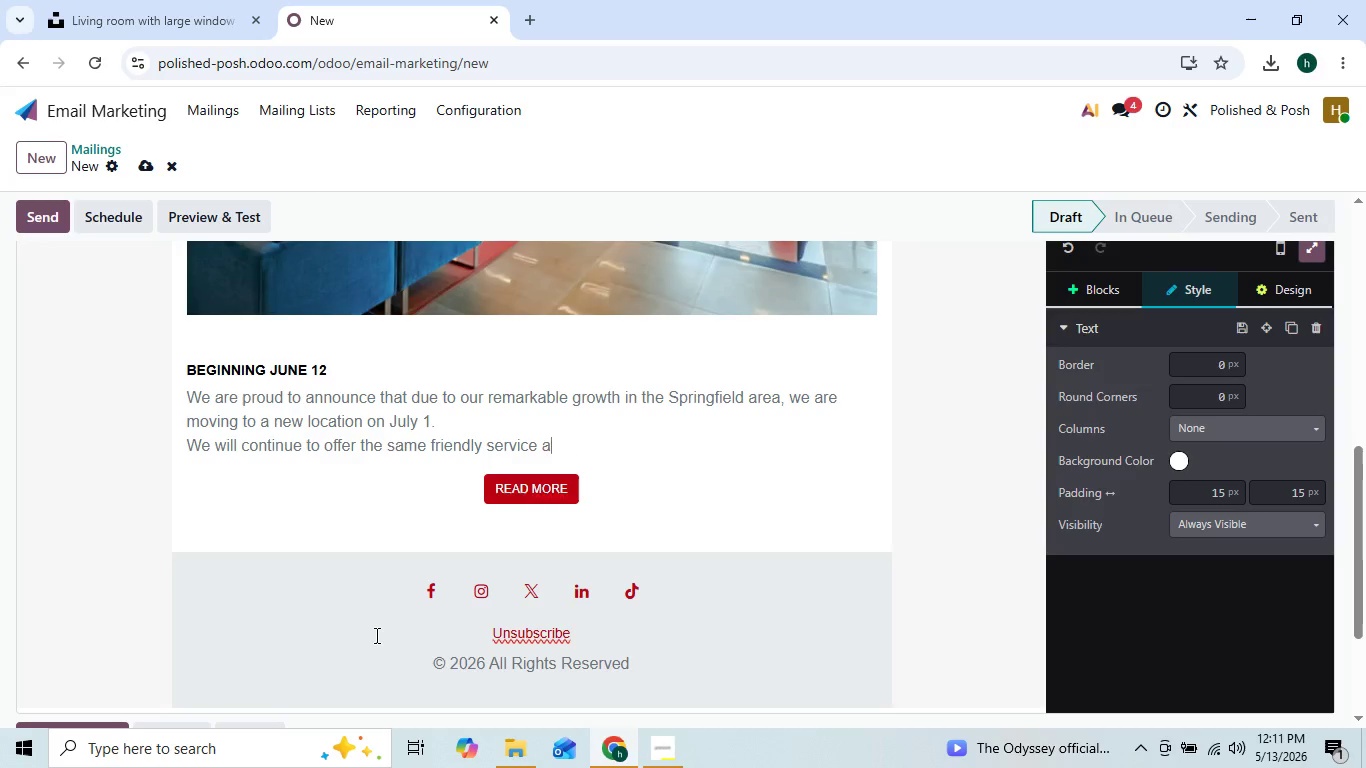 
key(Backspace)
 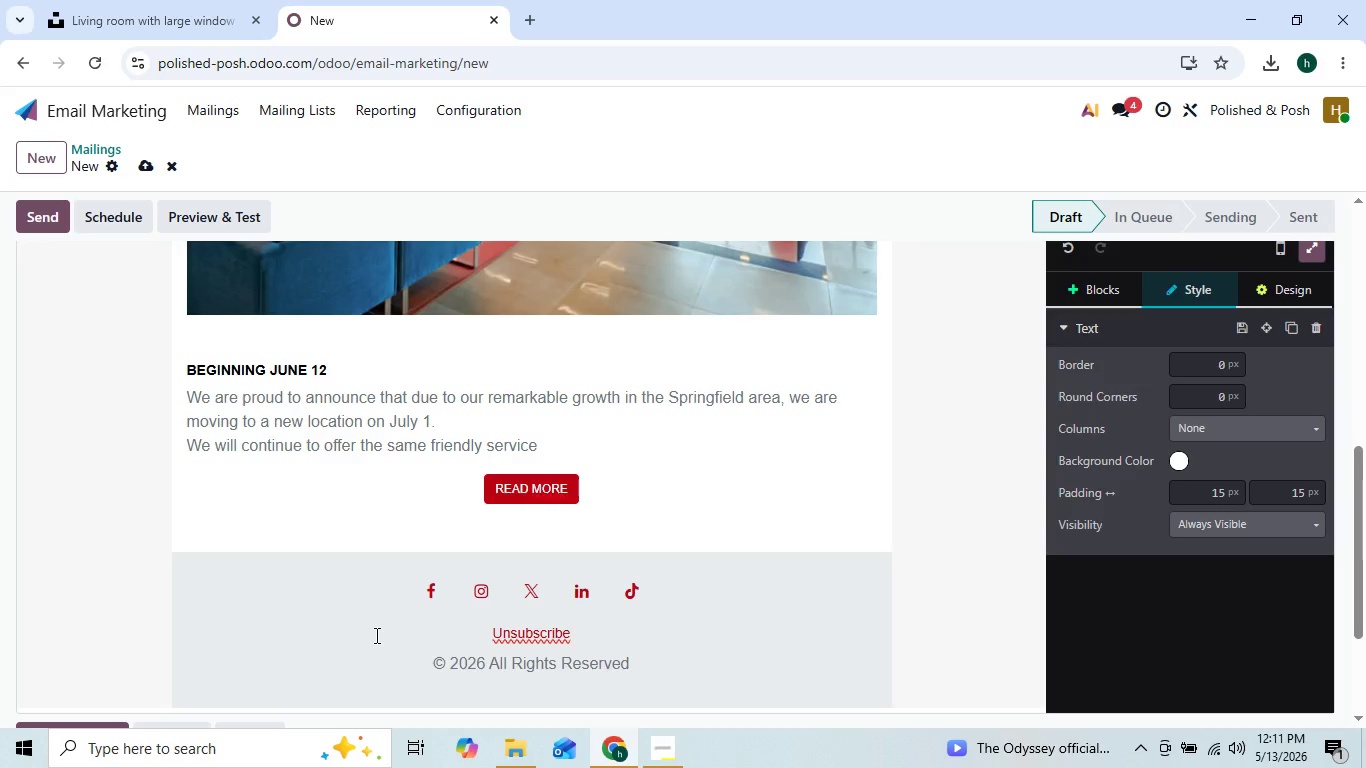 
key(Enter)
 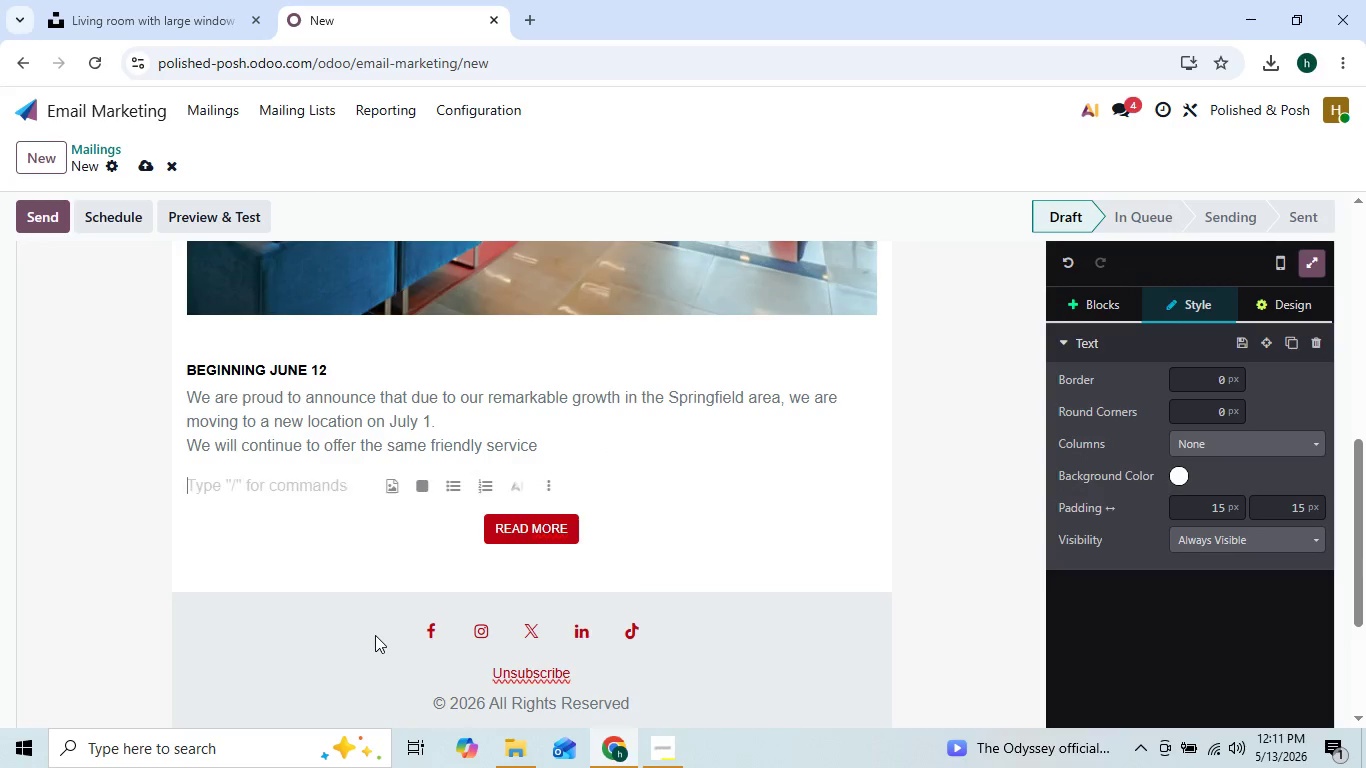 
key(Enter)
 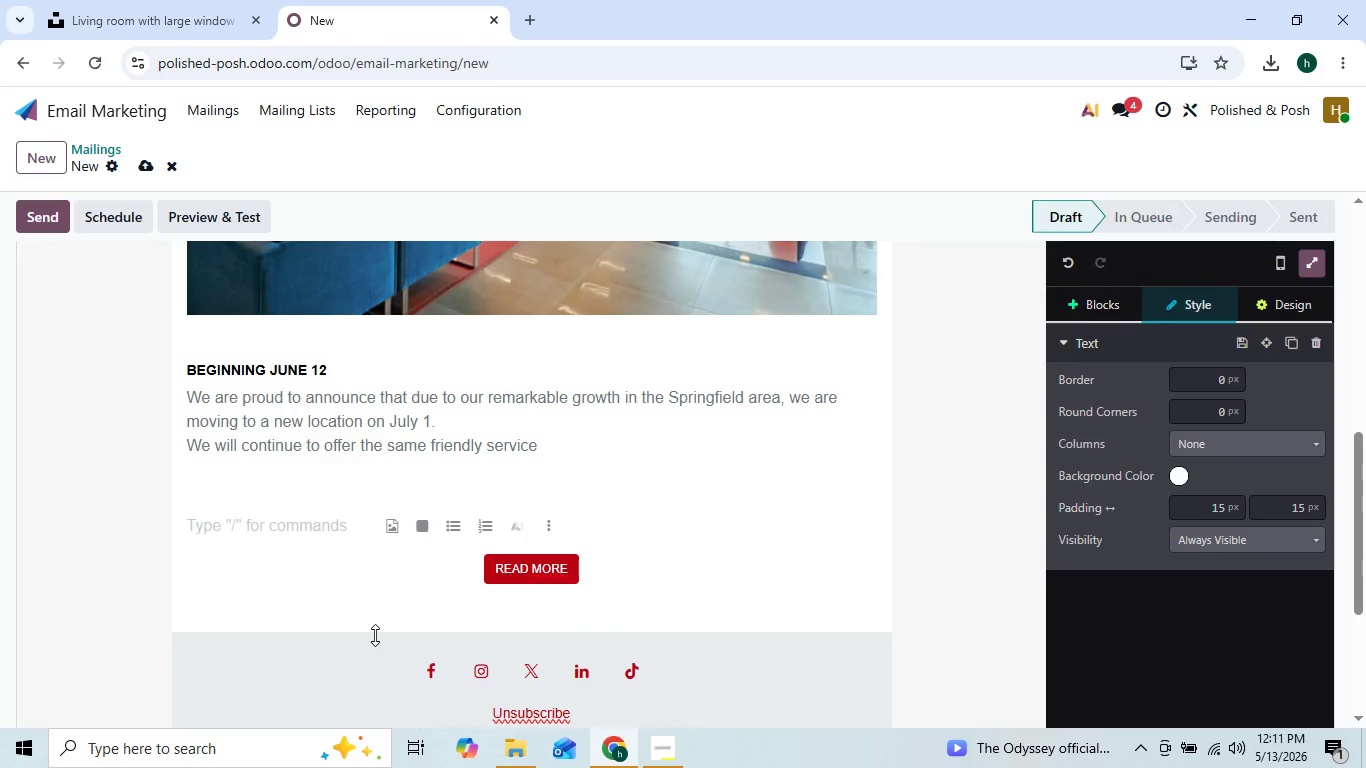 
key(ArrowUp)
 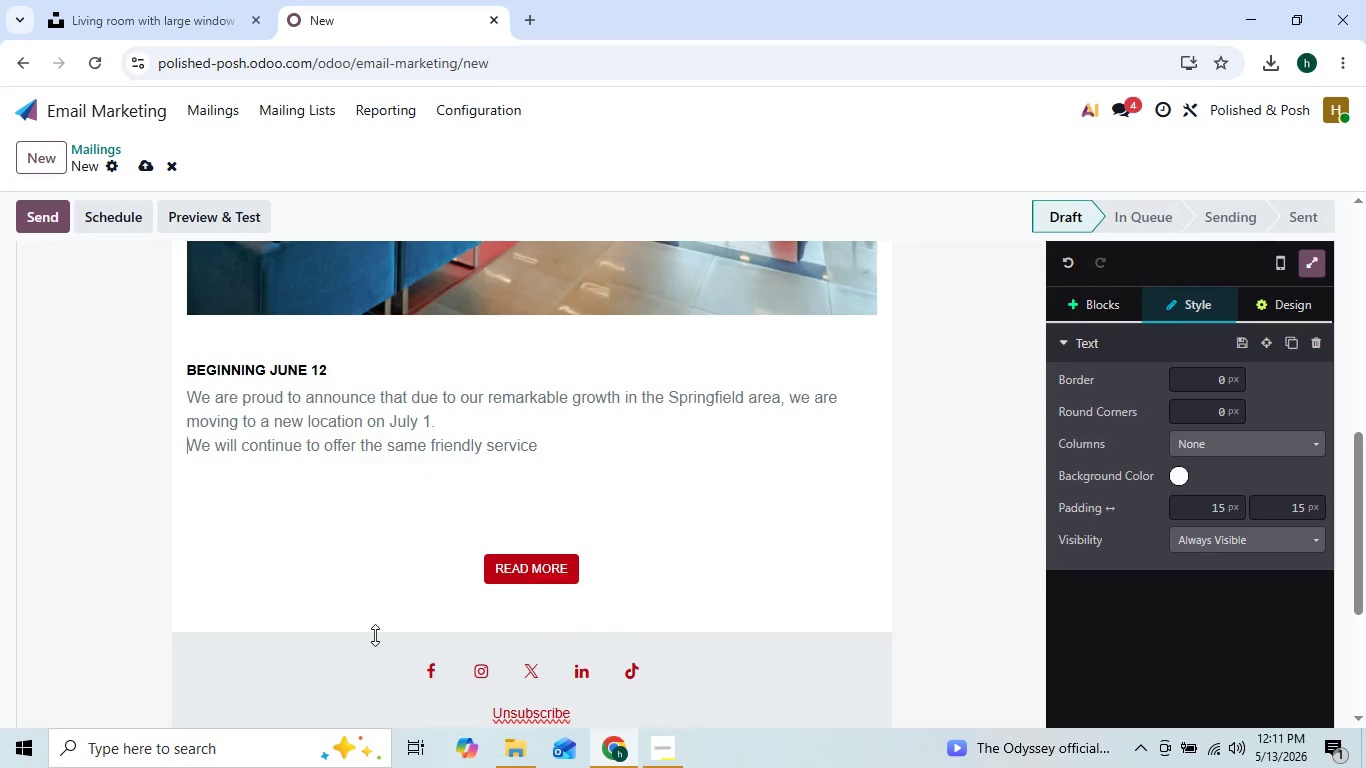 
key(ArrowUp)
 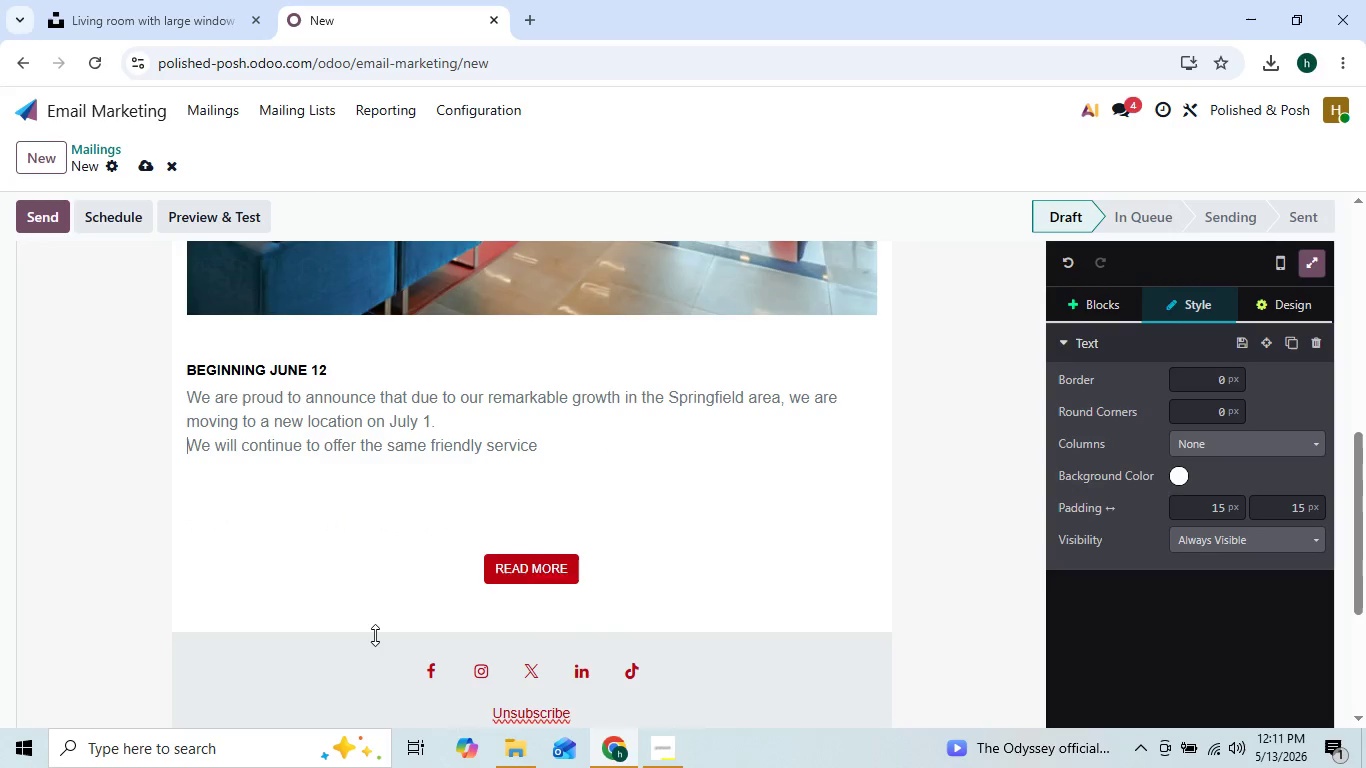 
hold_key(key=Backspace, duration=1.5)
 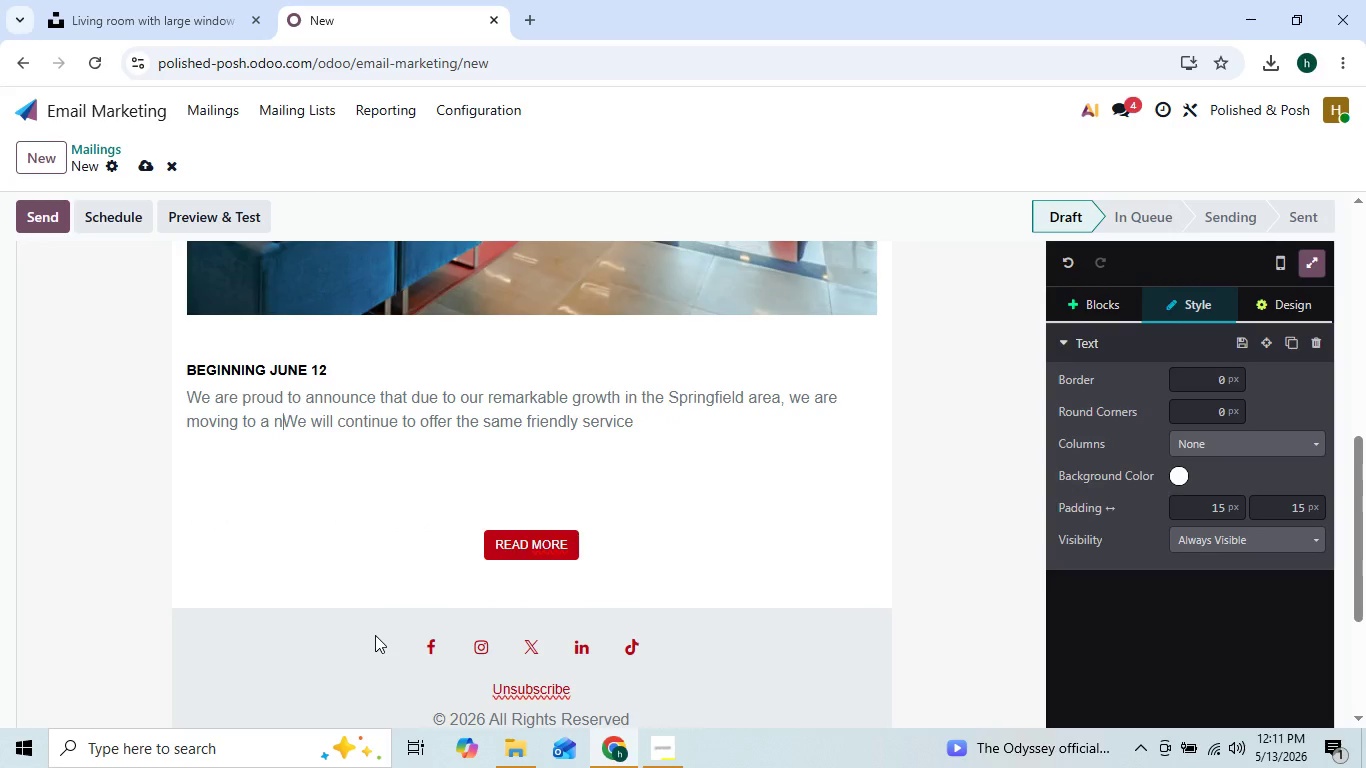 
key(Backspace)
 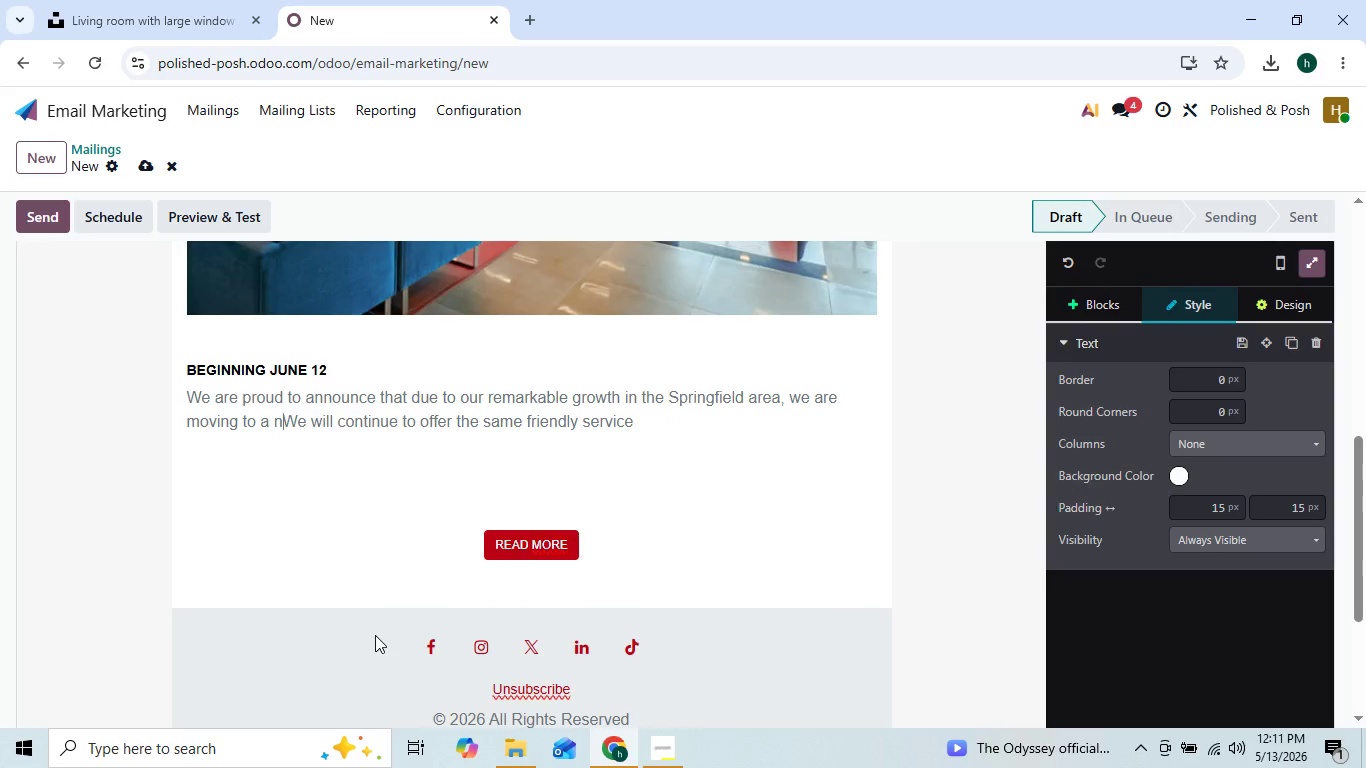 
key(Backspace)
 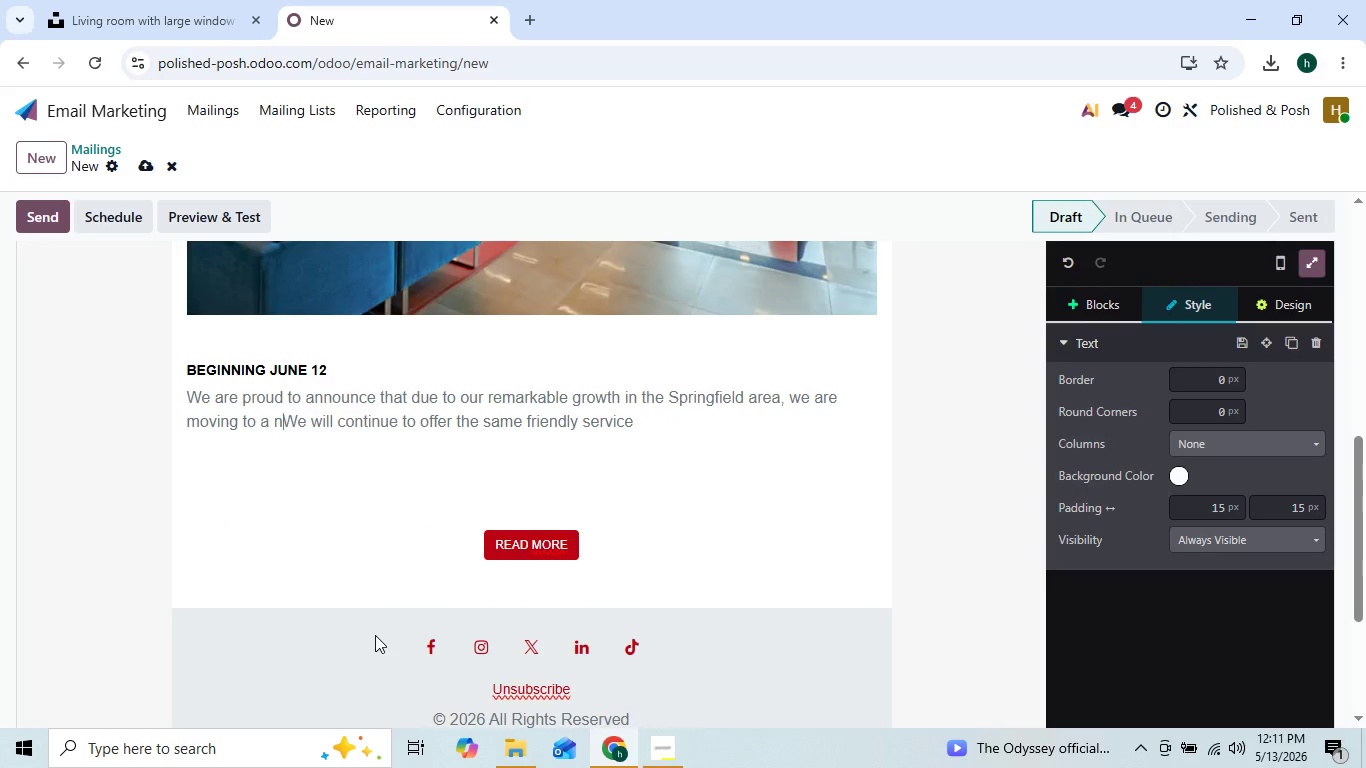 
key(Backspace)
 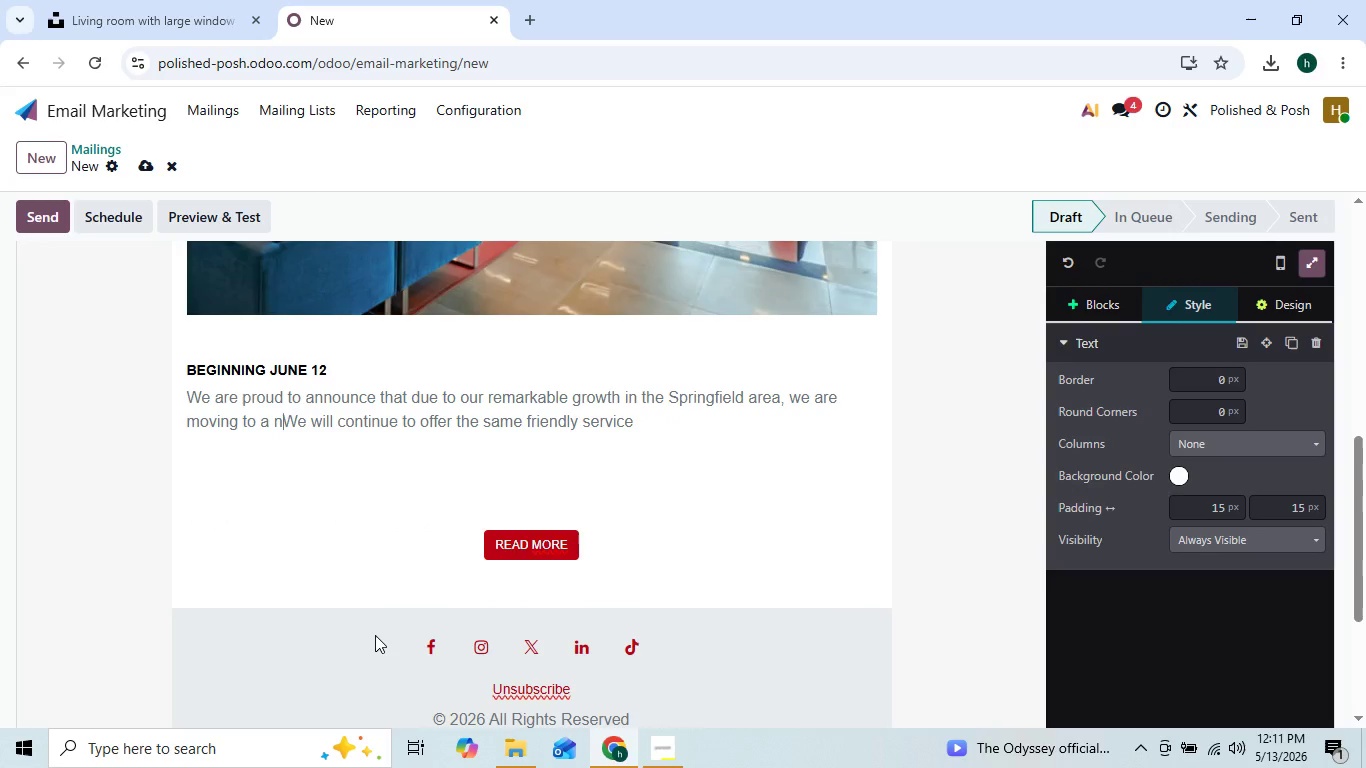 
key(Backspace)
 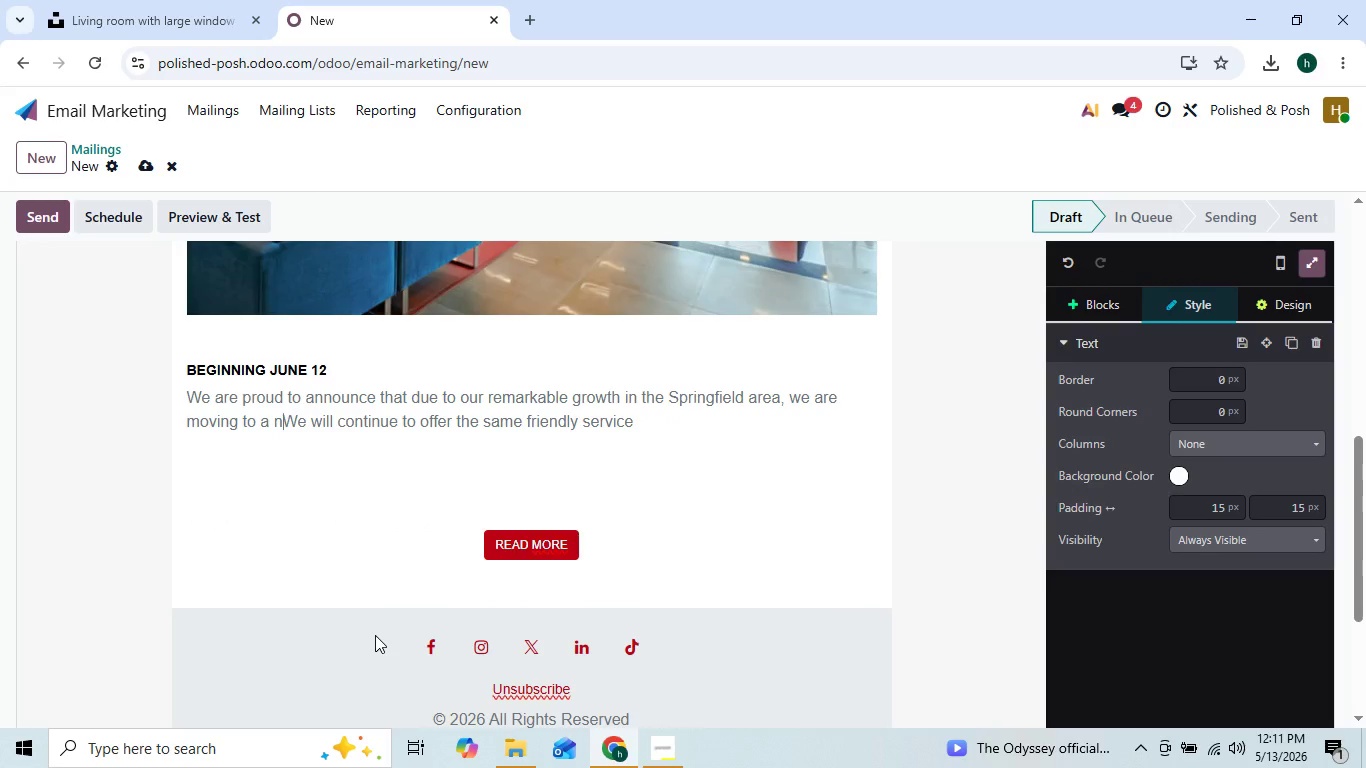 
key(Backspace)
 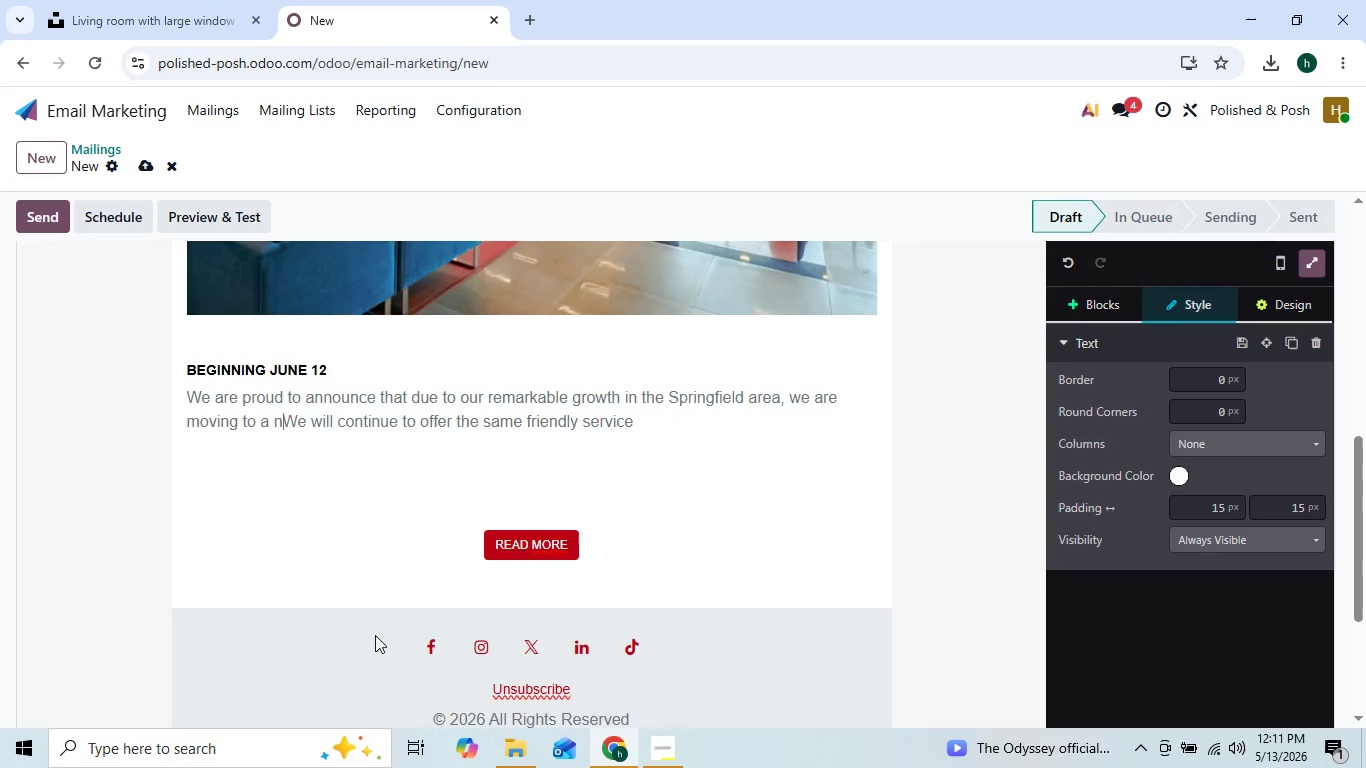 
key(Backspace)
 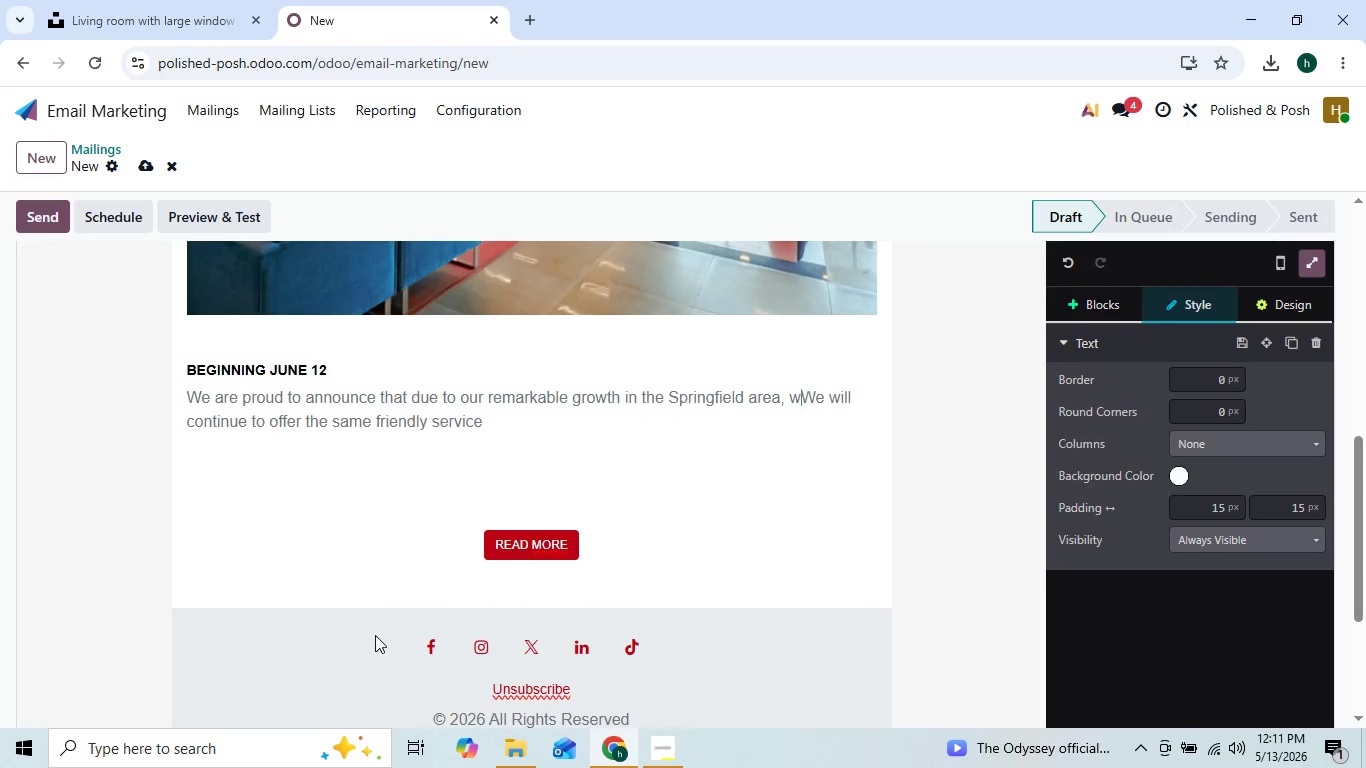 
key(Backspace)
 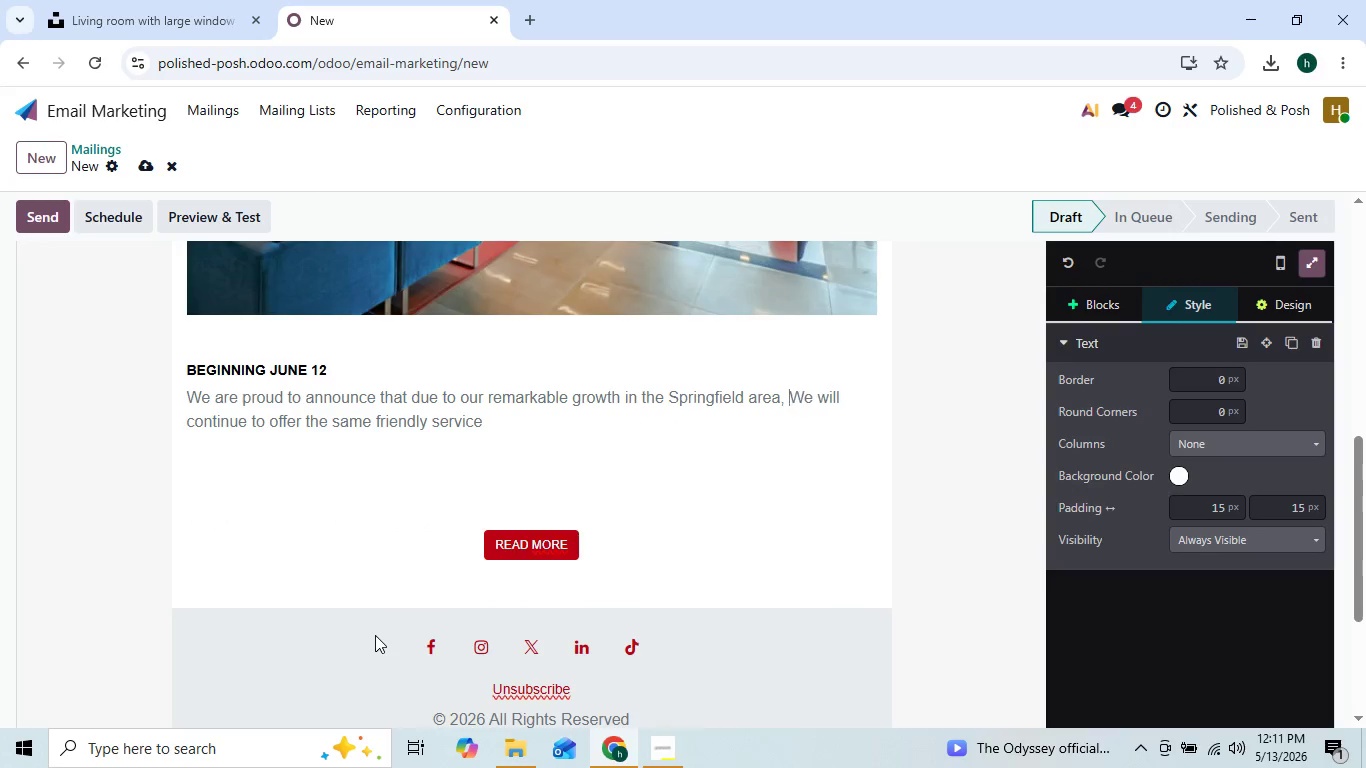 
key(Backspace)
 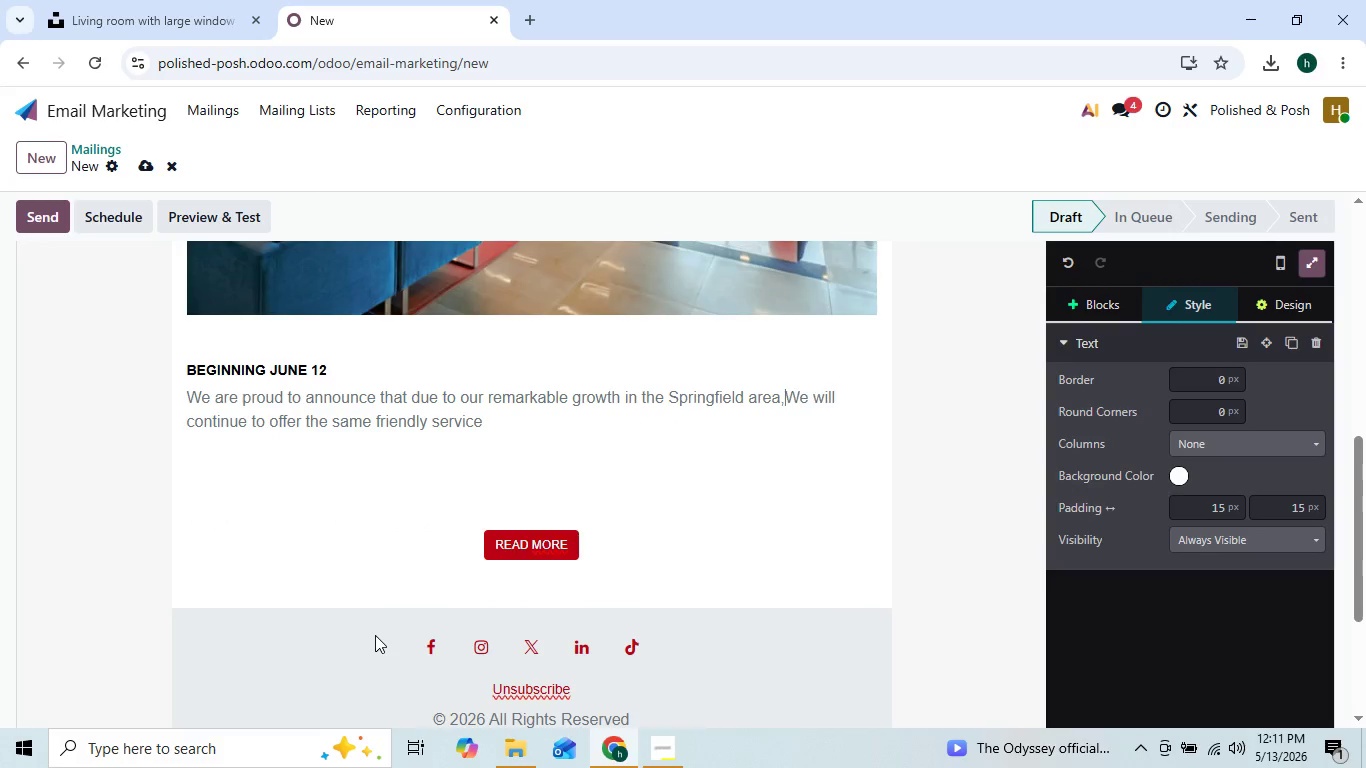 
hold_key(key=Backspace, duration=1.5)
 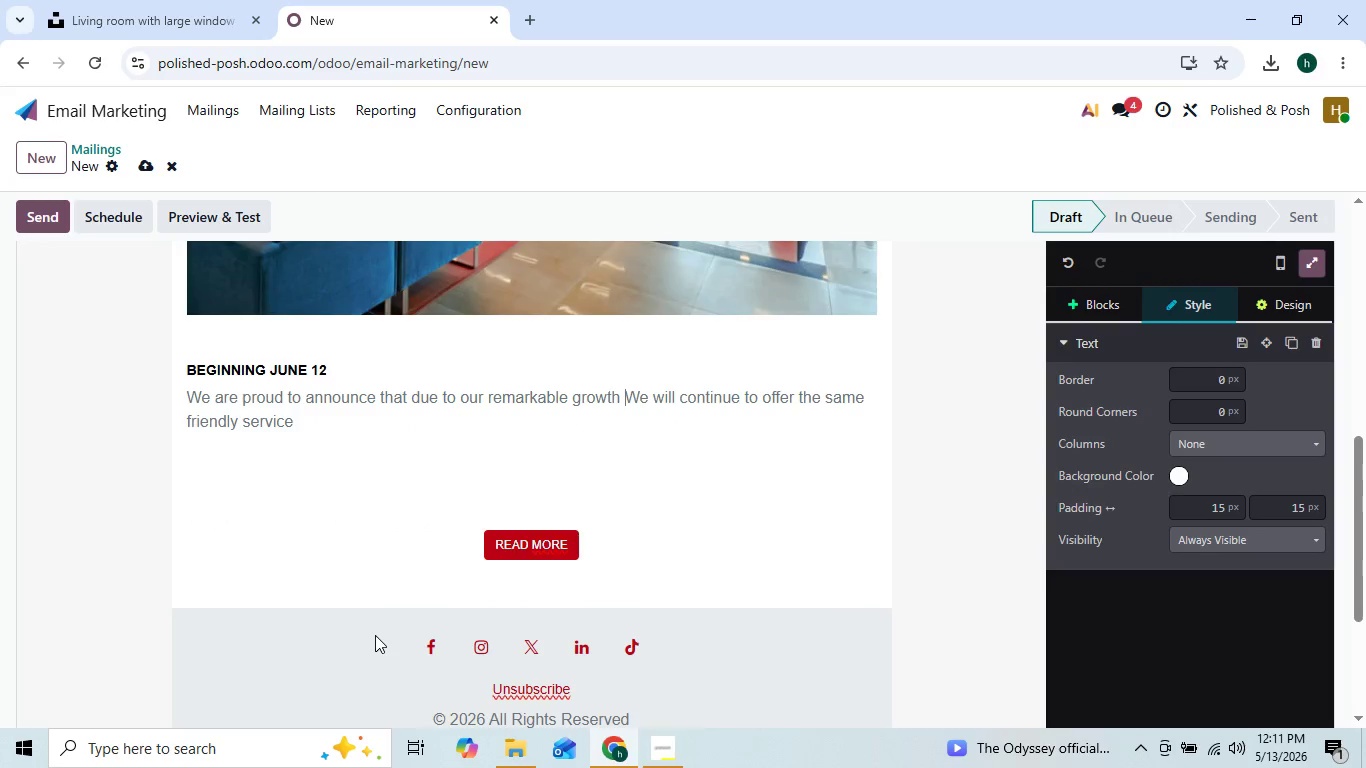 
key(Backspace)
 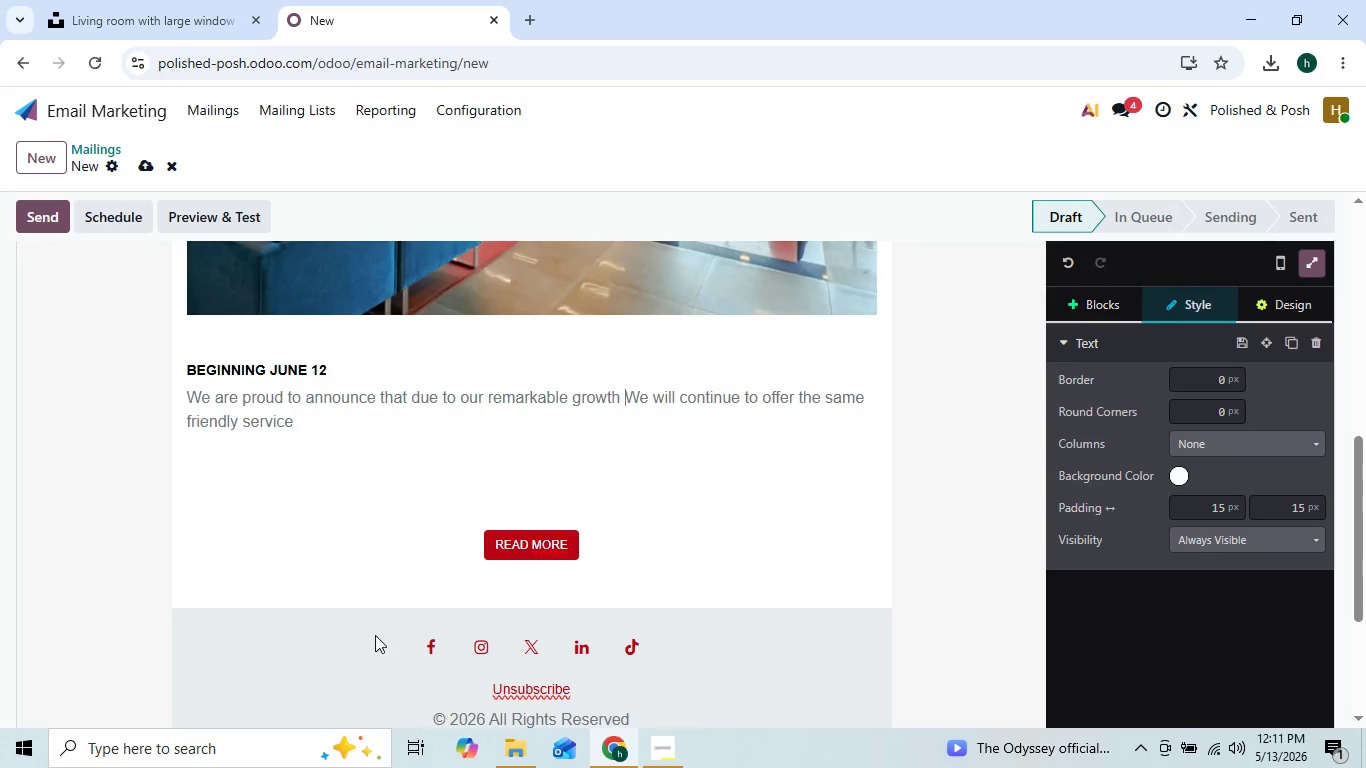 
key(Backspace)
 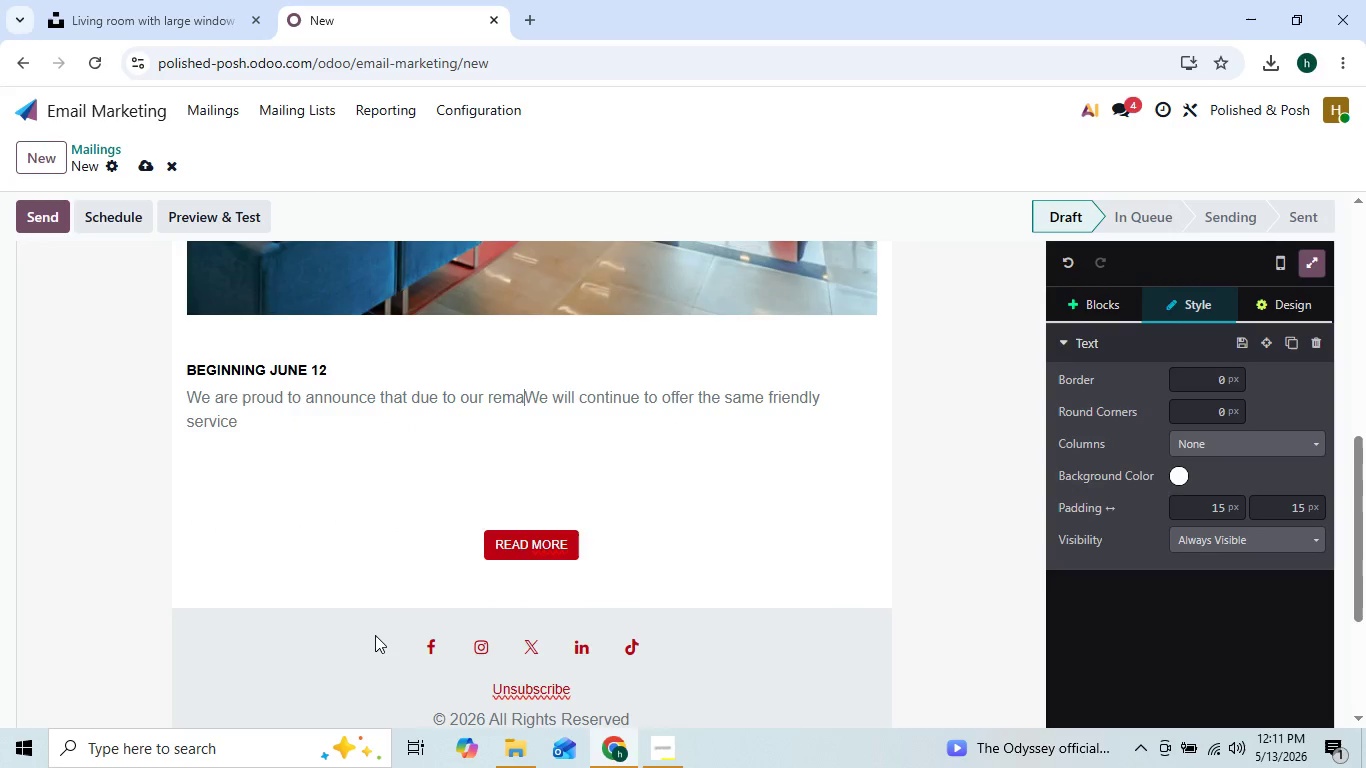 
key(Backspace)
 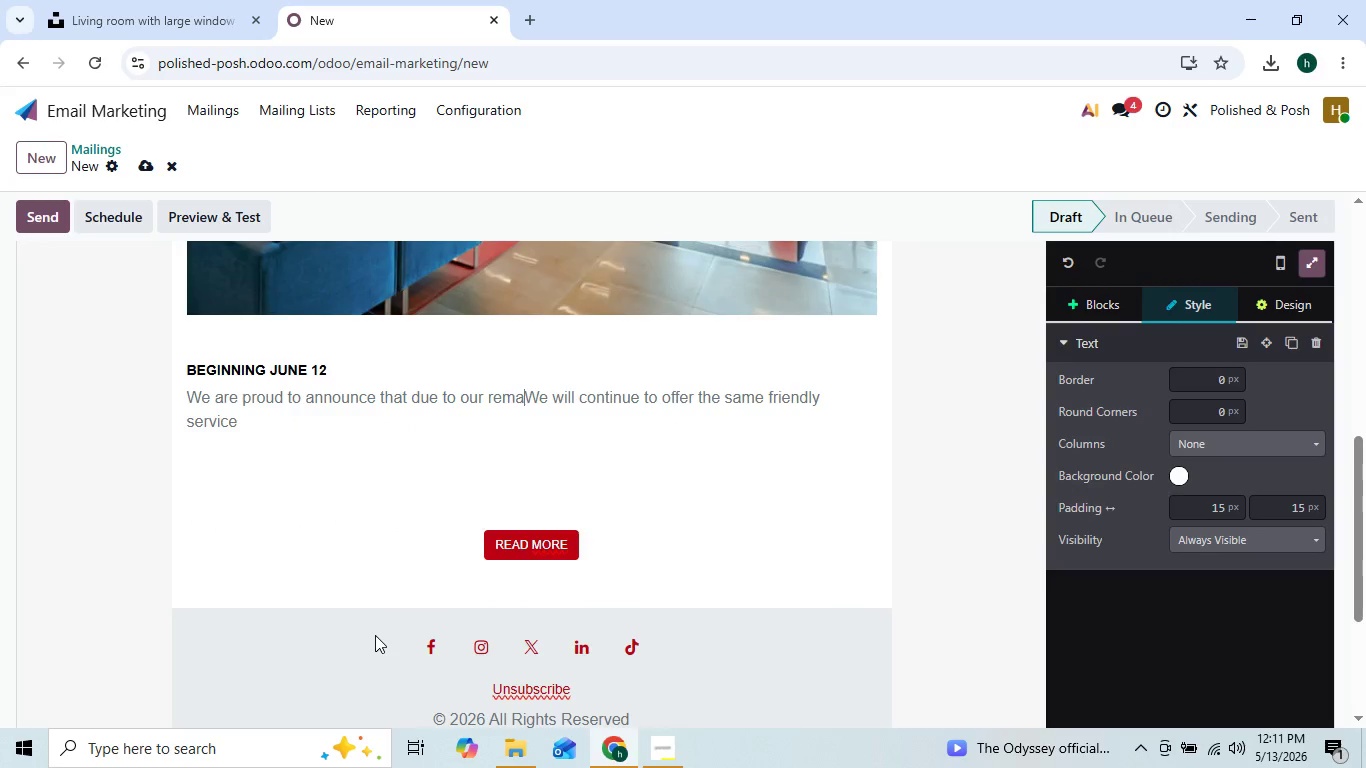 
key(Backspace)
 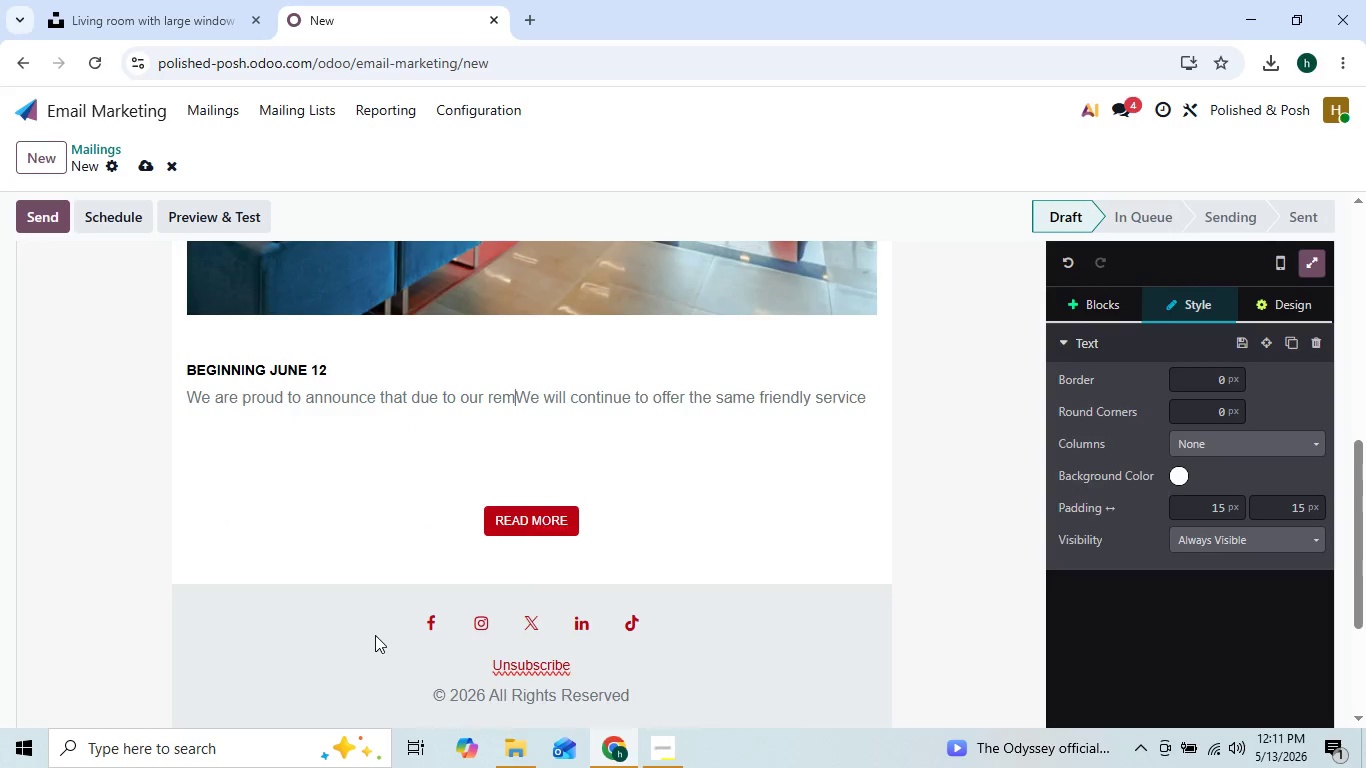 
key(Backspace)
 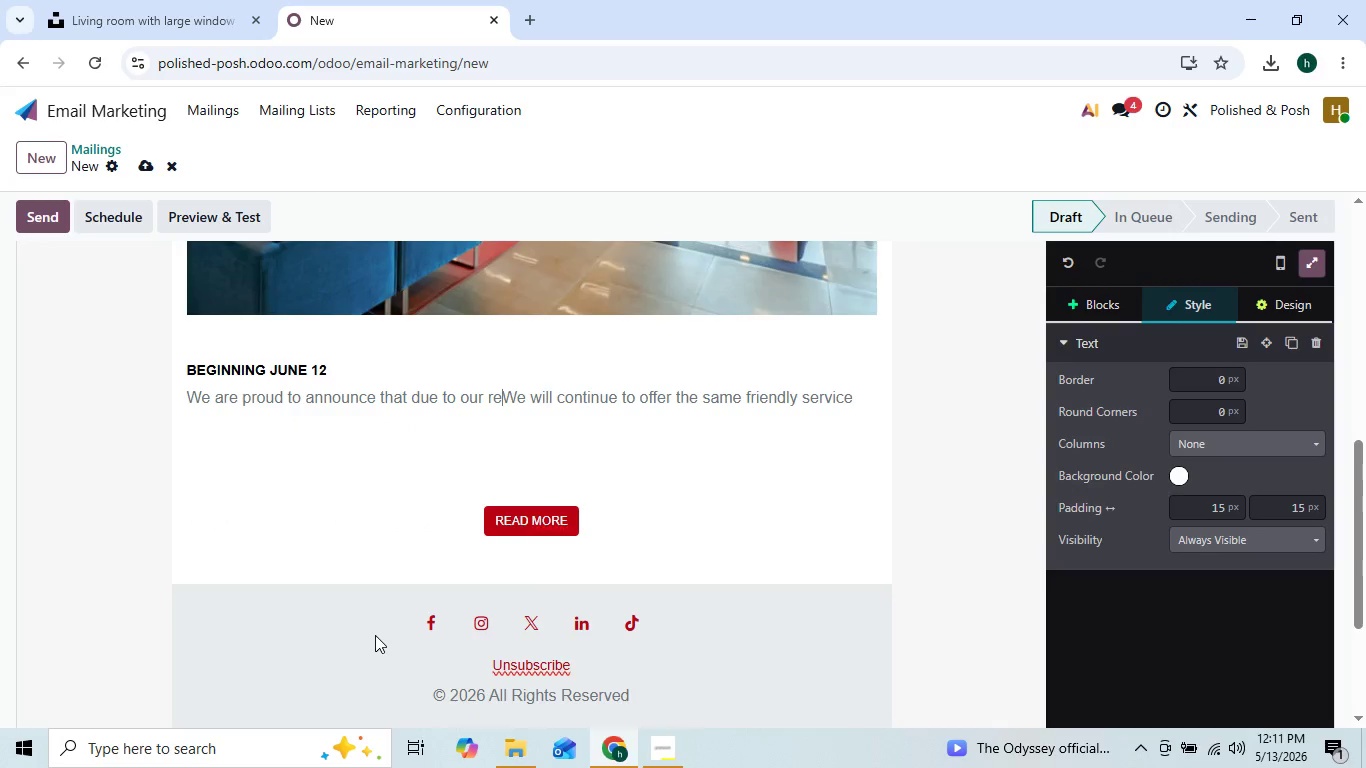 
key(Backspace)
 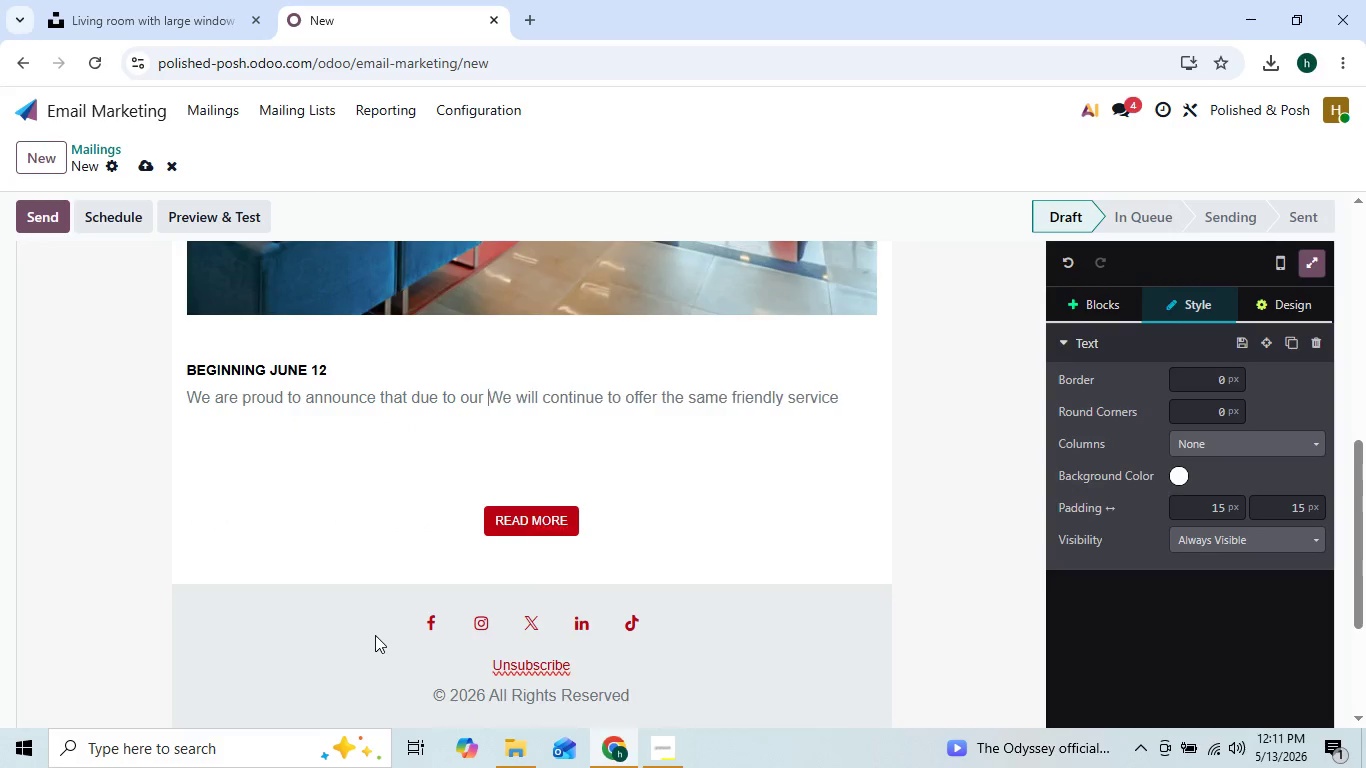 
key(Backspace)
 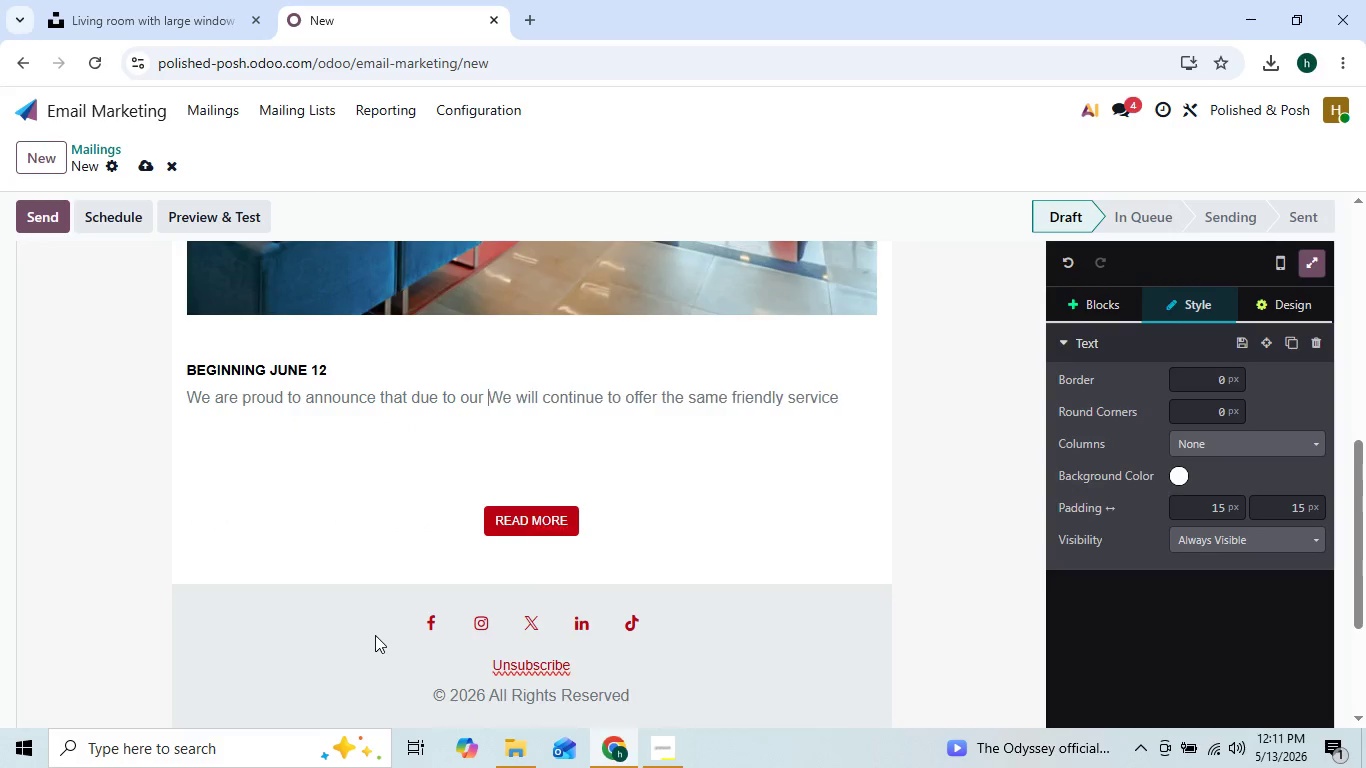 
key(Backspace)
 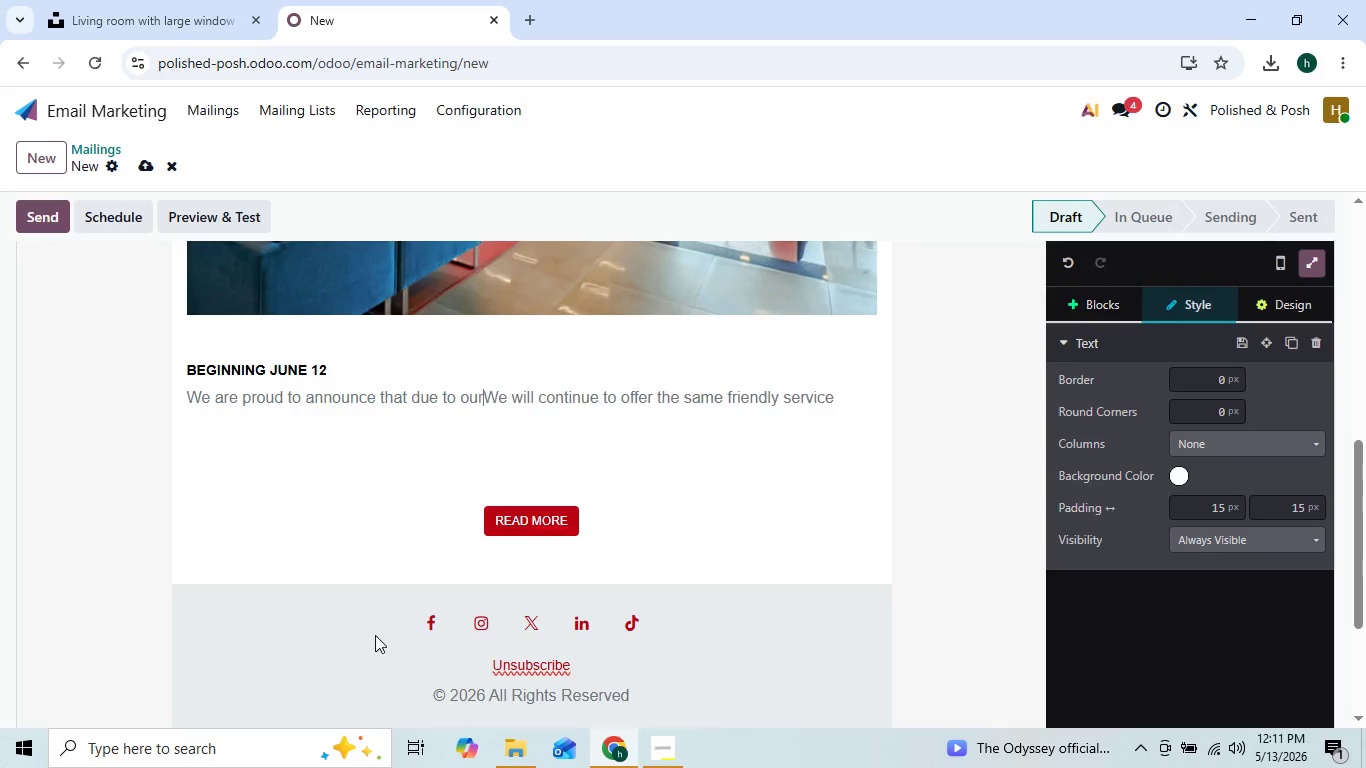 
key(Backspace)
 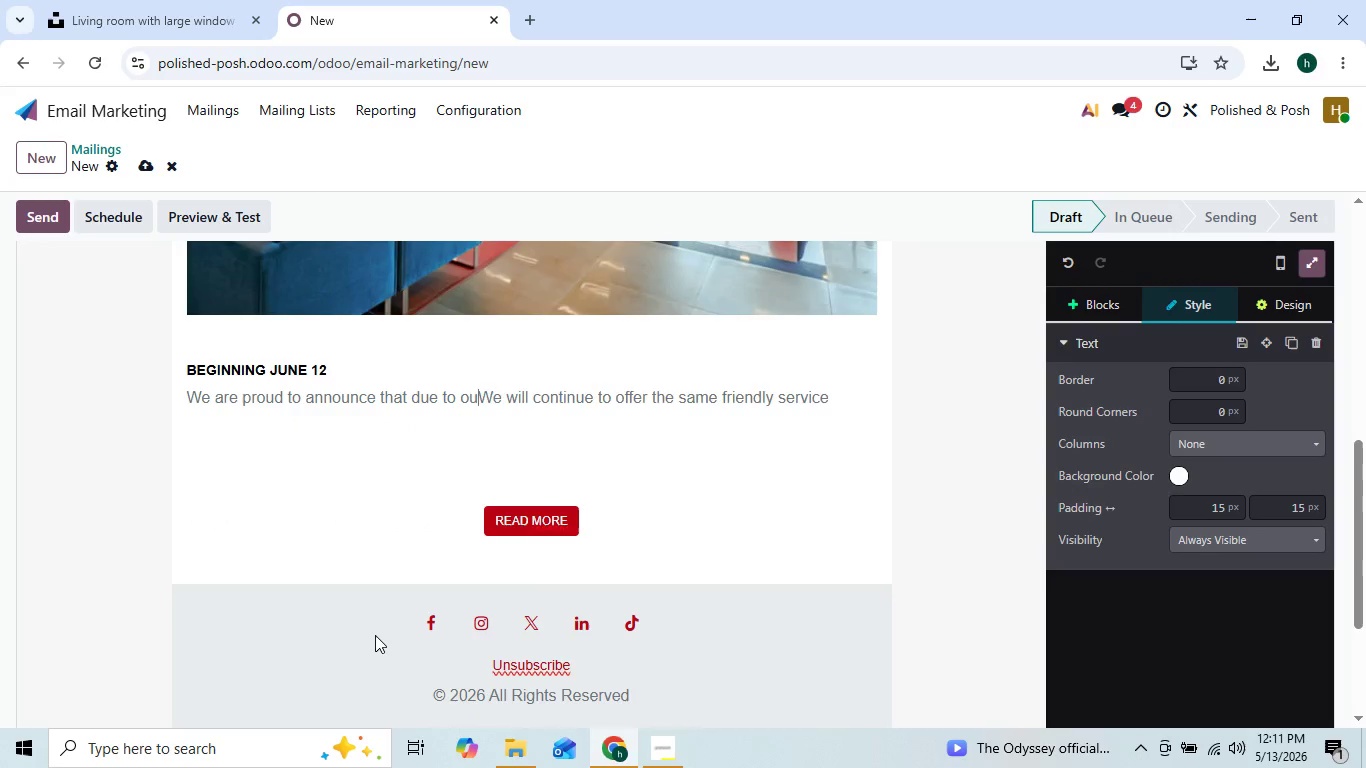 
key(Backspace)
 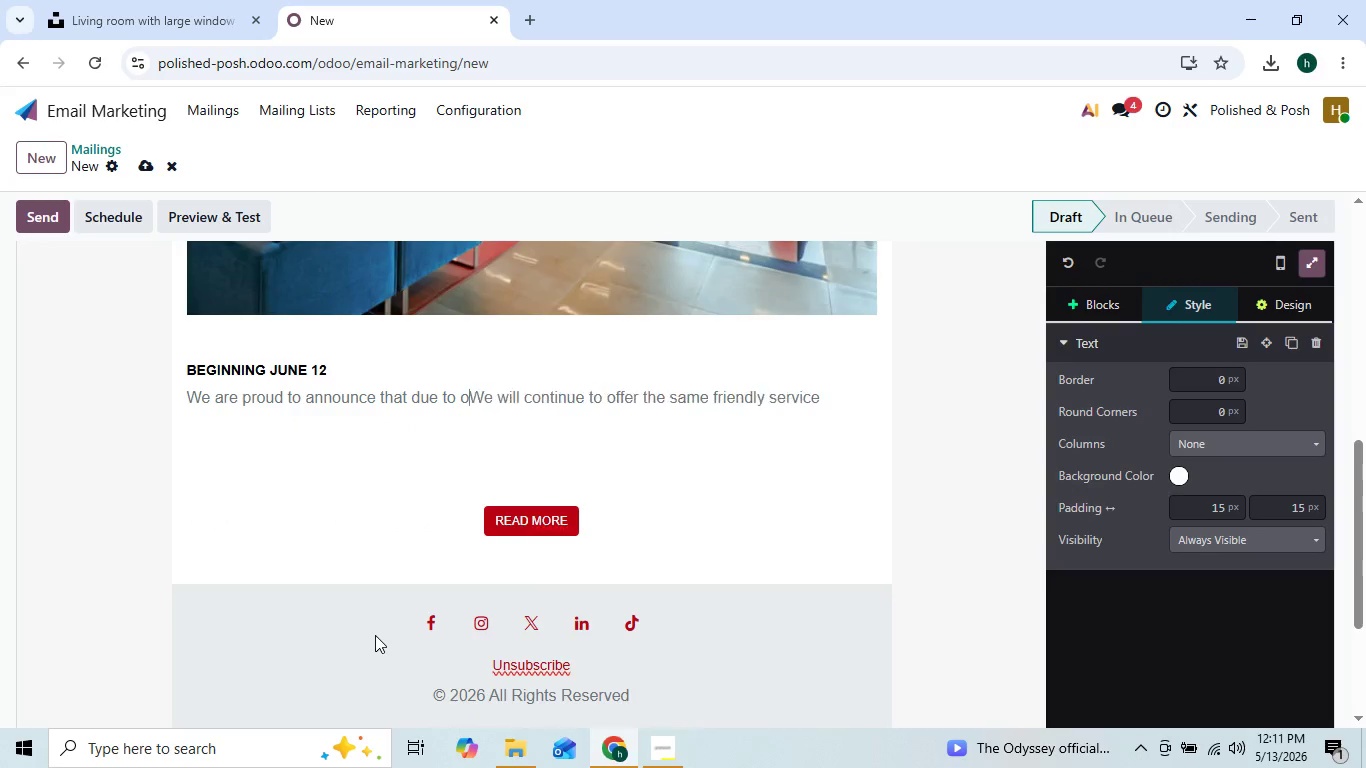 
key(Backspace)
 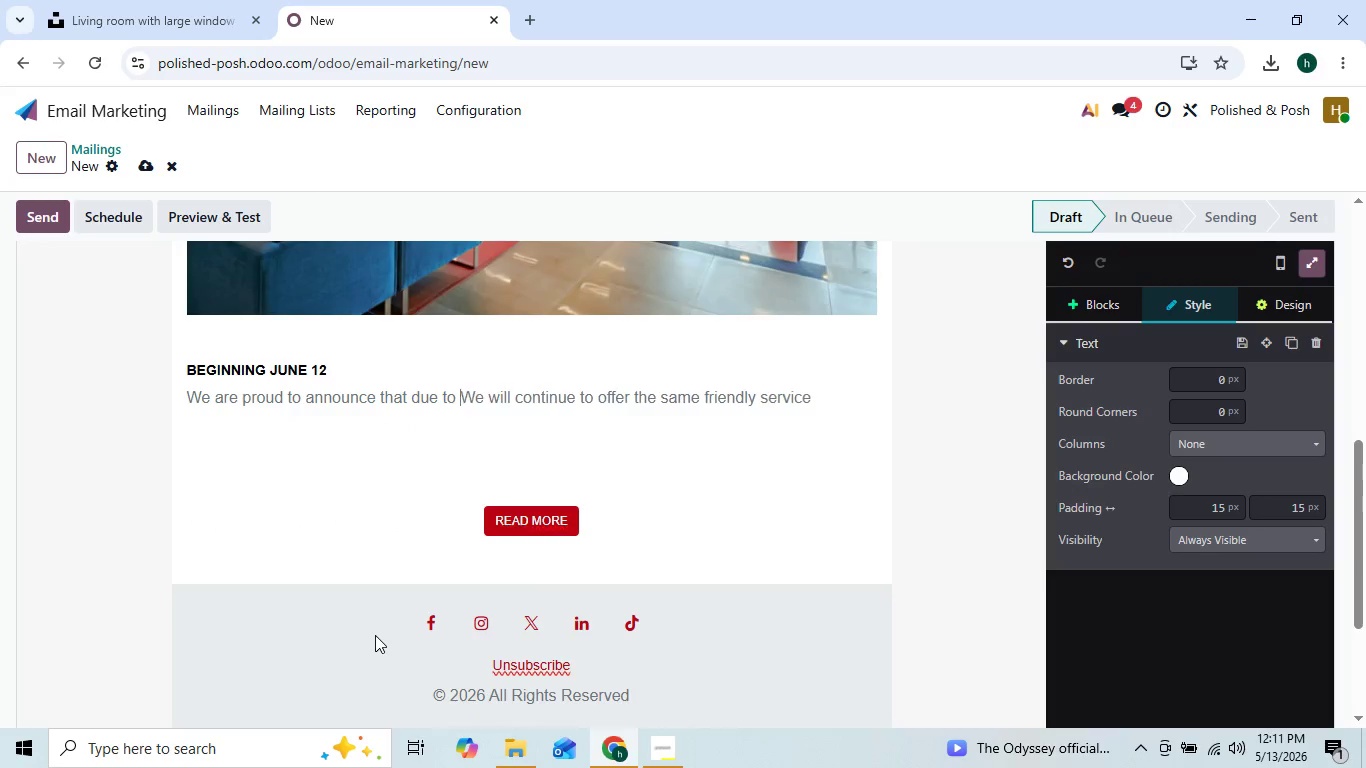 
key(Backspace)
 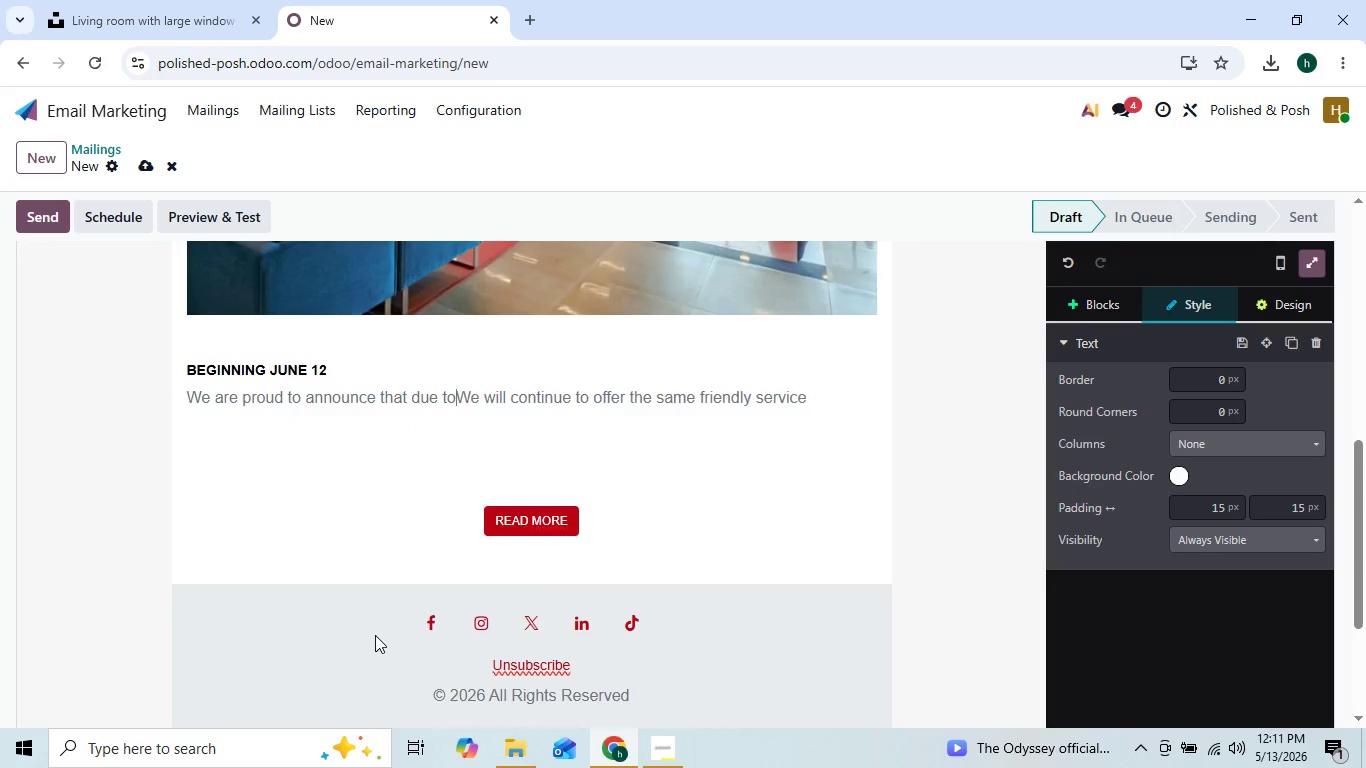 
key(Backspace)
 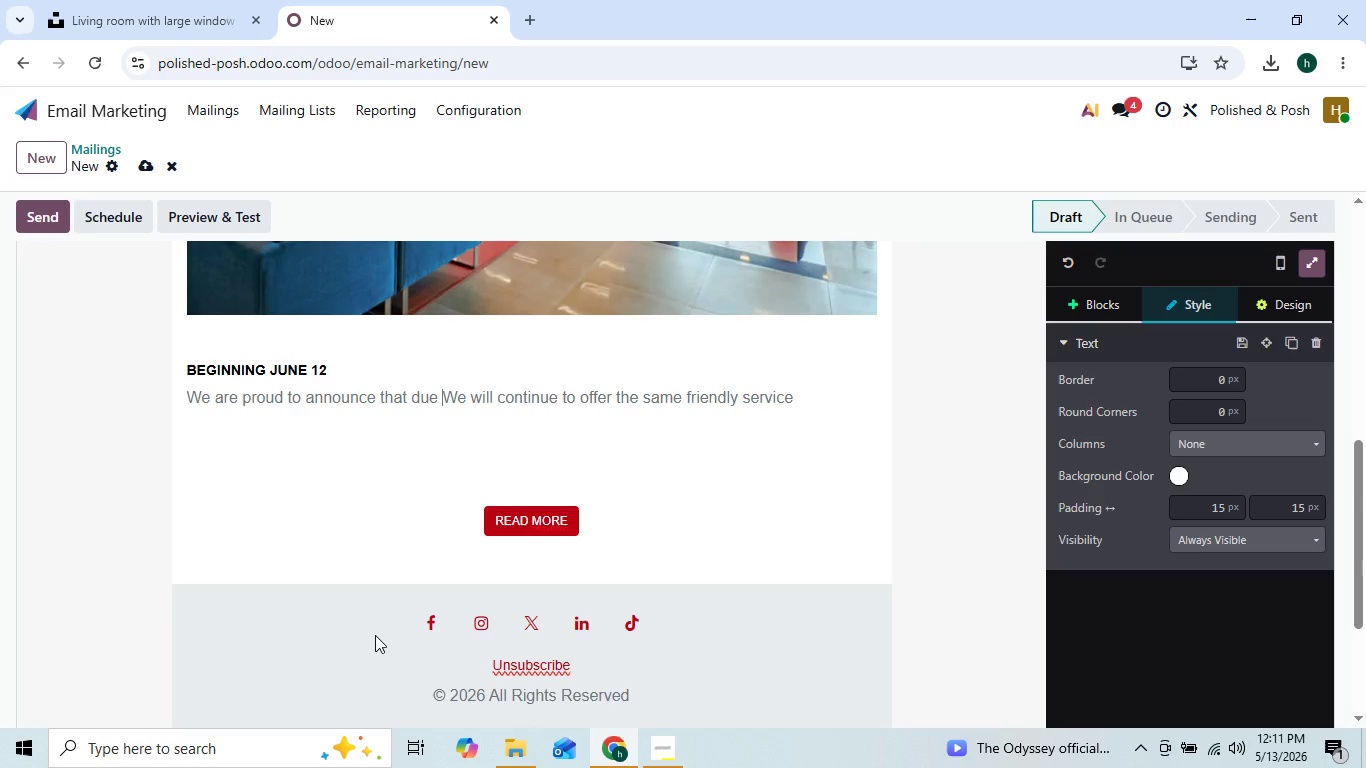 
key(Backspace)
 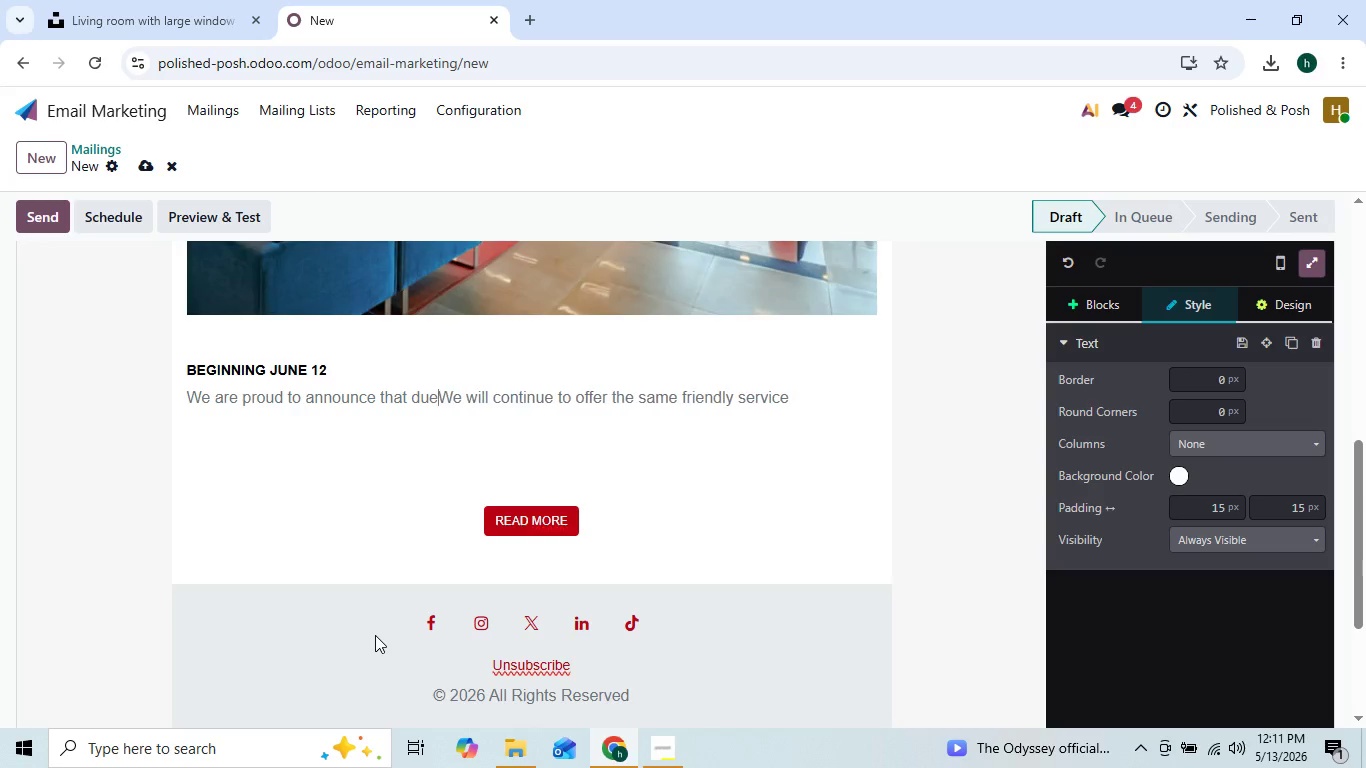 
key(Backspace)
 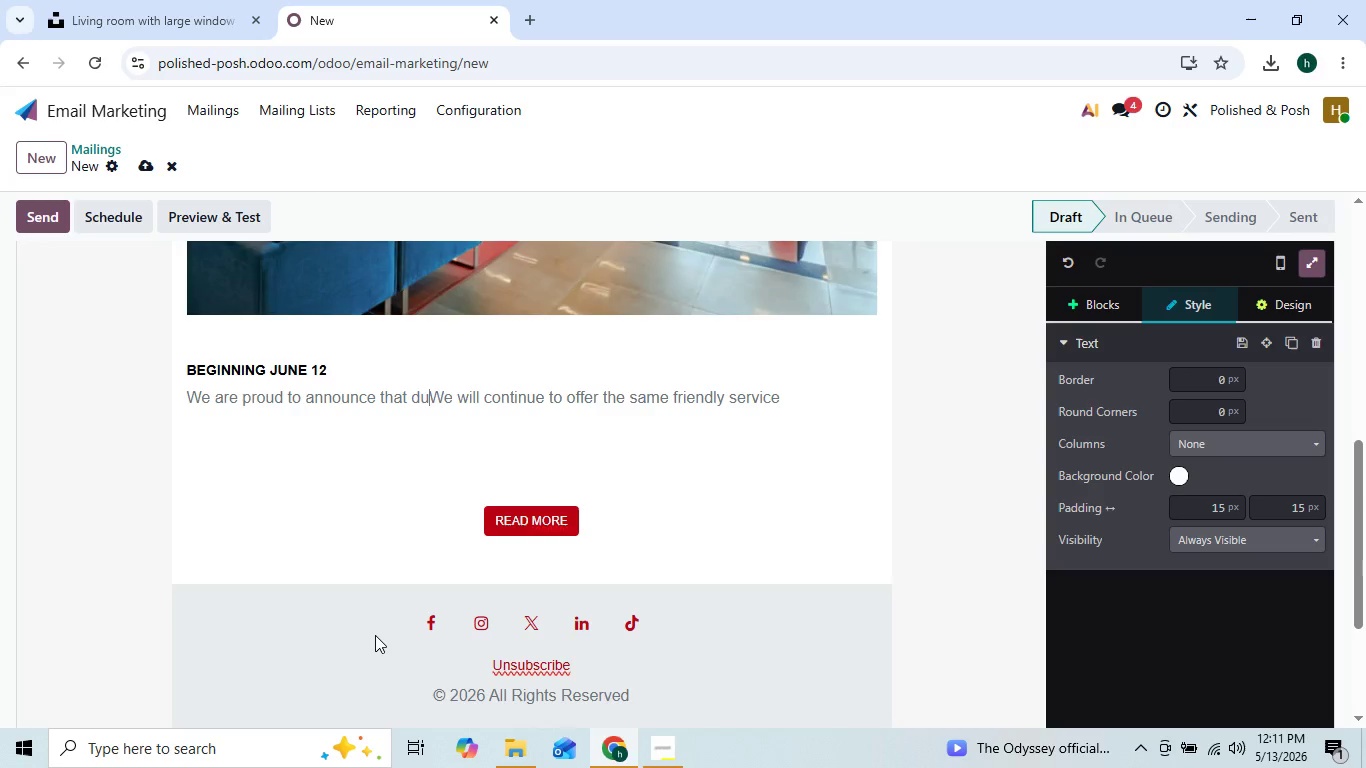 
key(Backspace)
 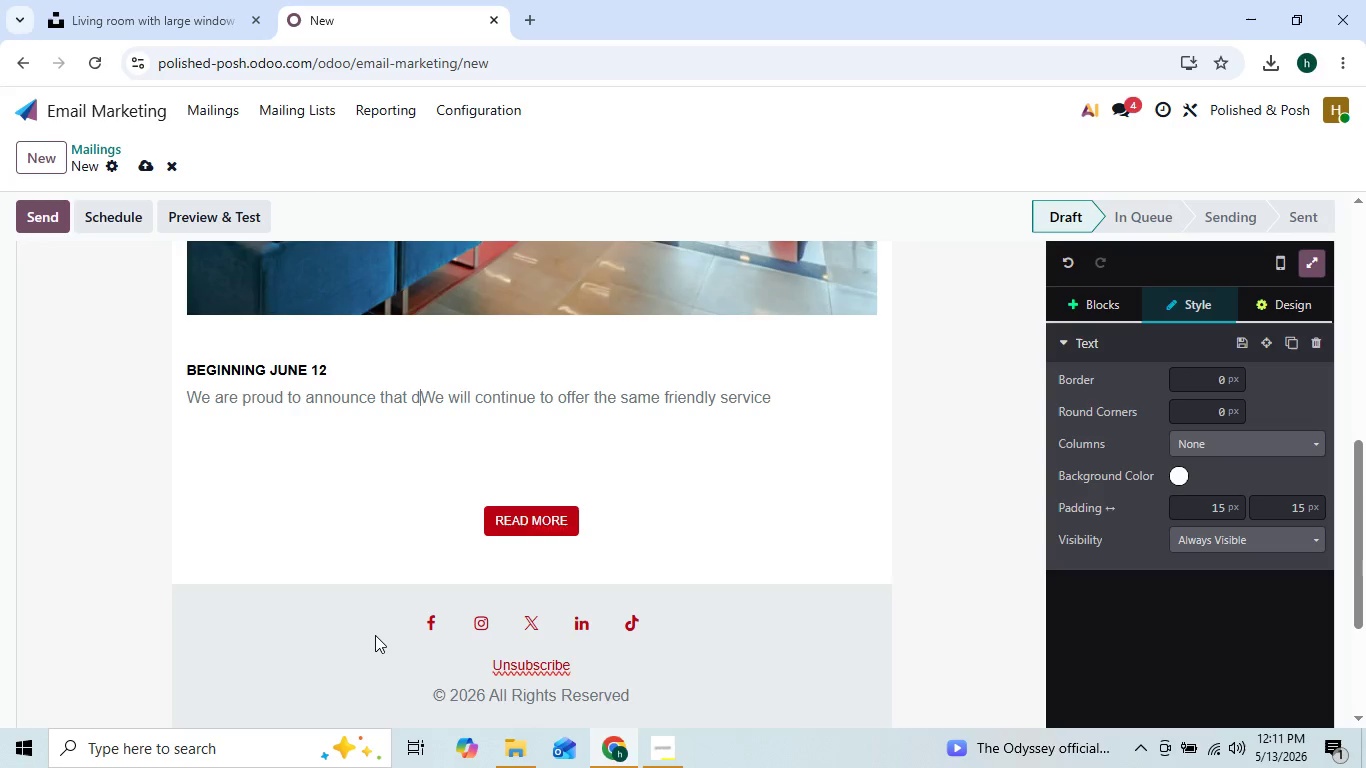 
key(Backspace)
 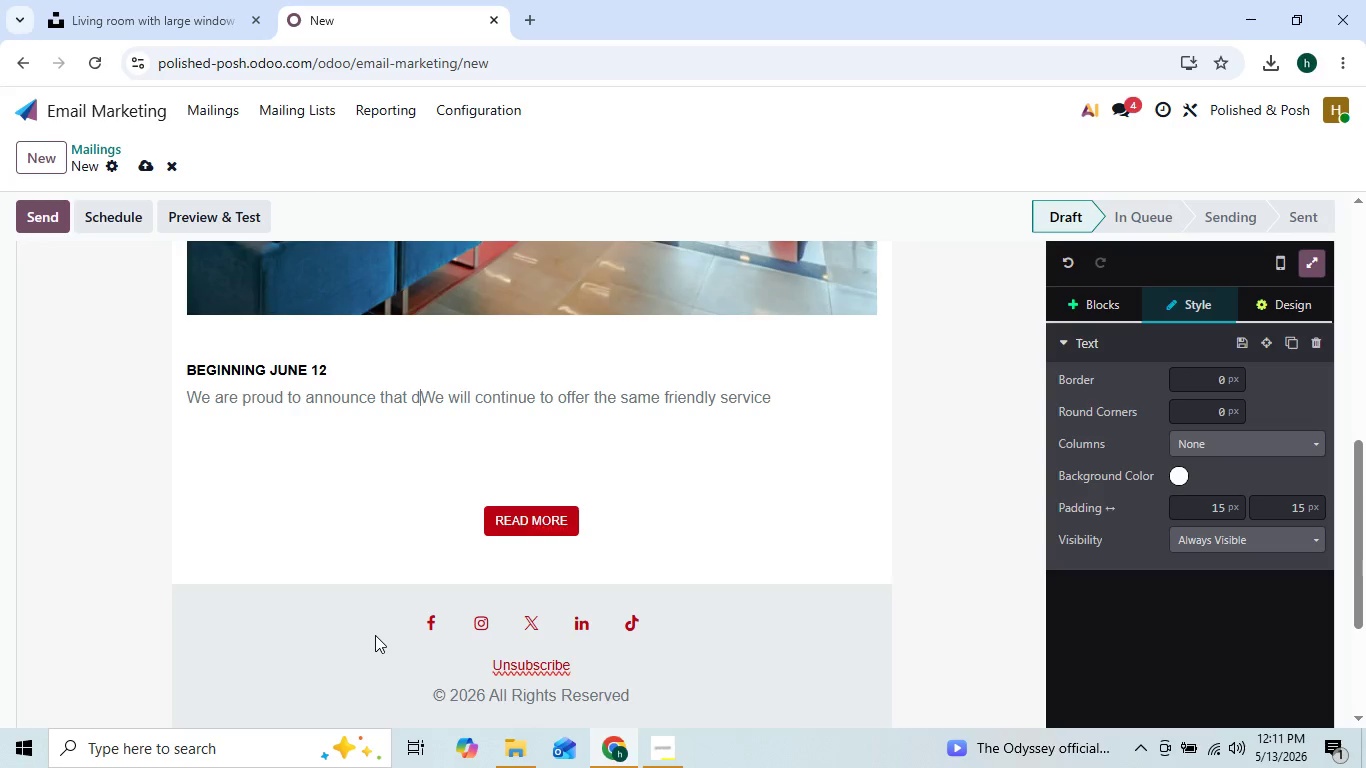 
key(Backspace)
 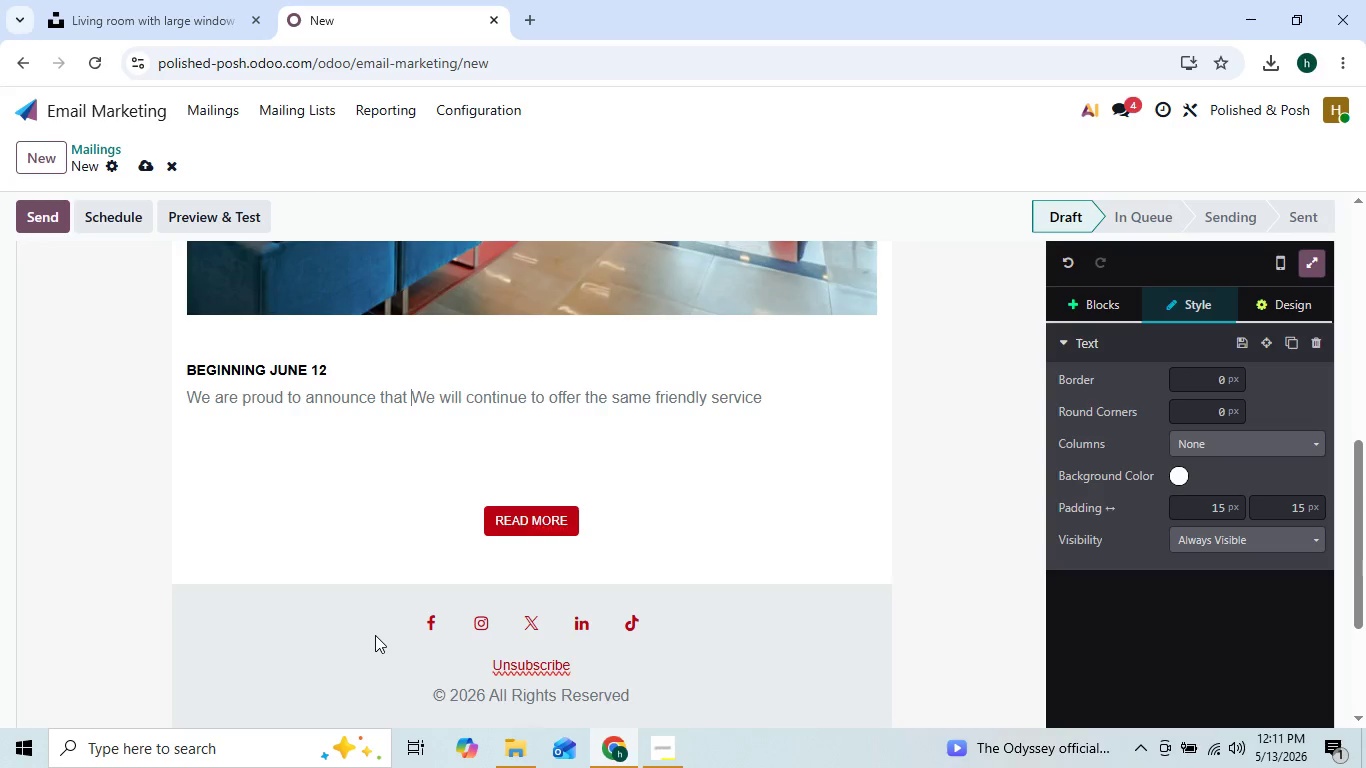 
hold_key(key=Backspace, duration=1.03)
 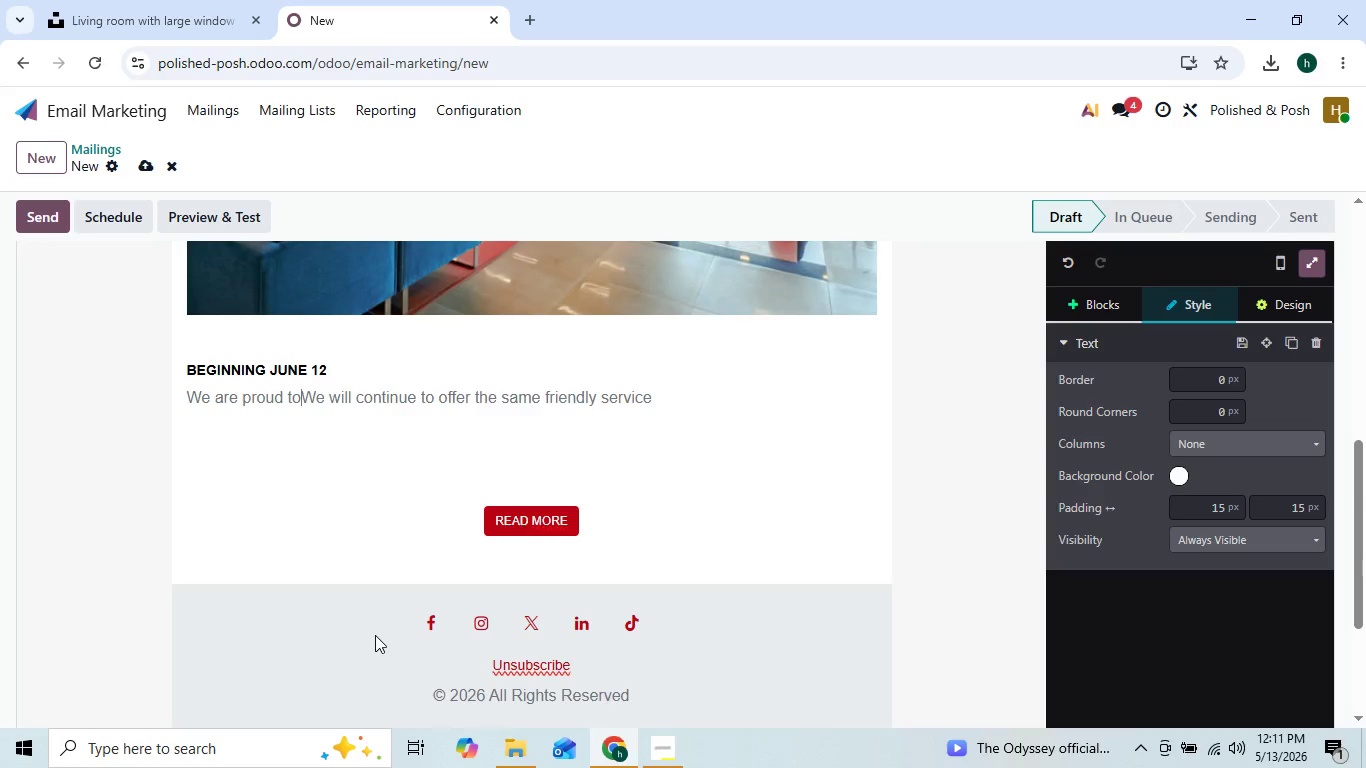 
key(Backspace)
 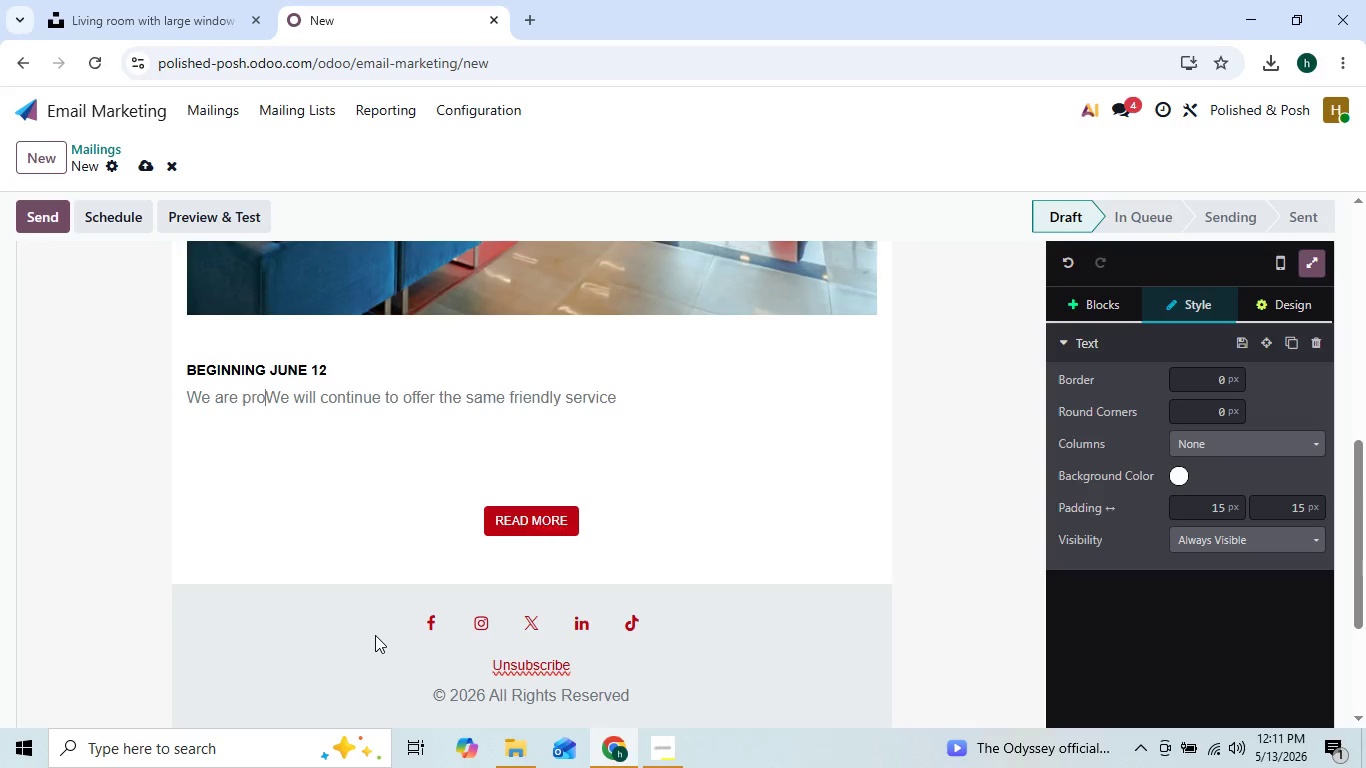 
key(Backspace)
 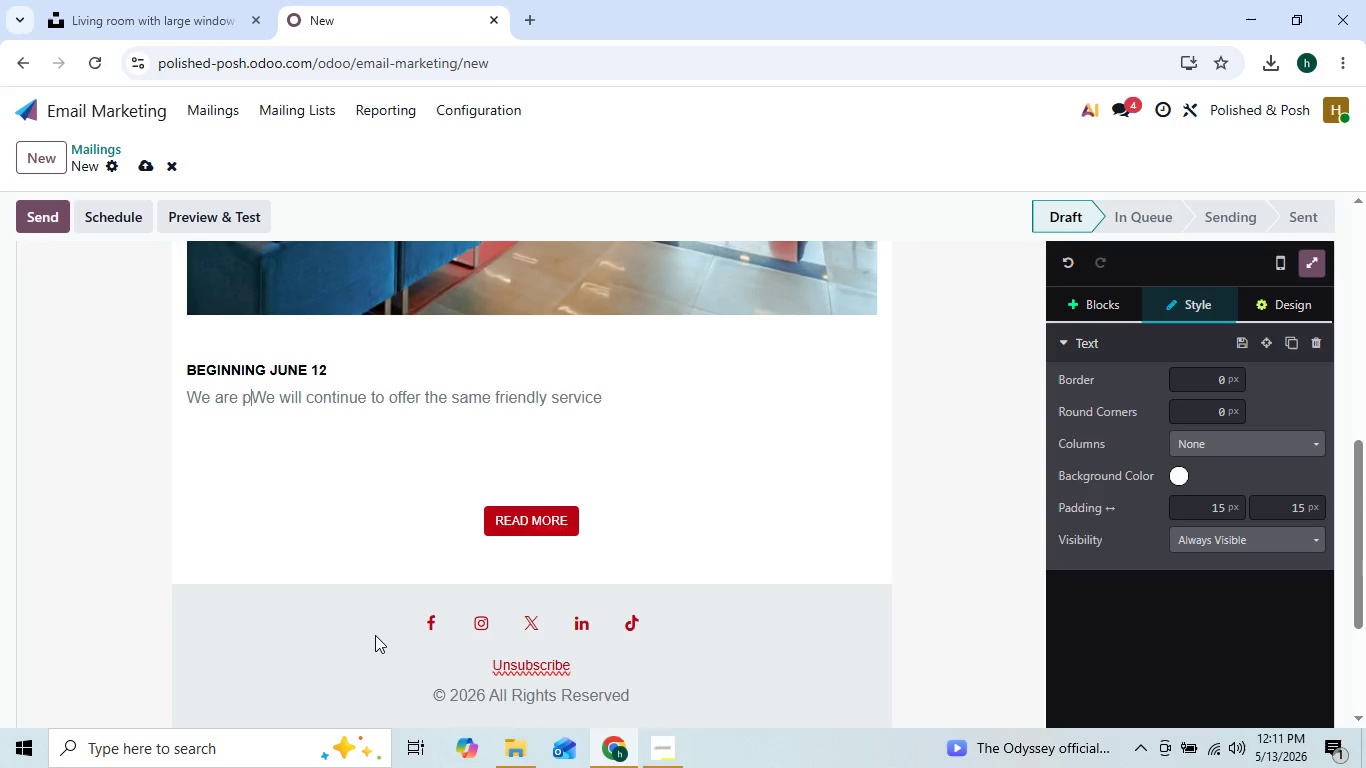 
key(Backspace)
 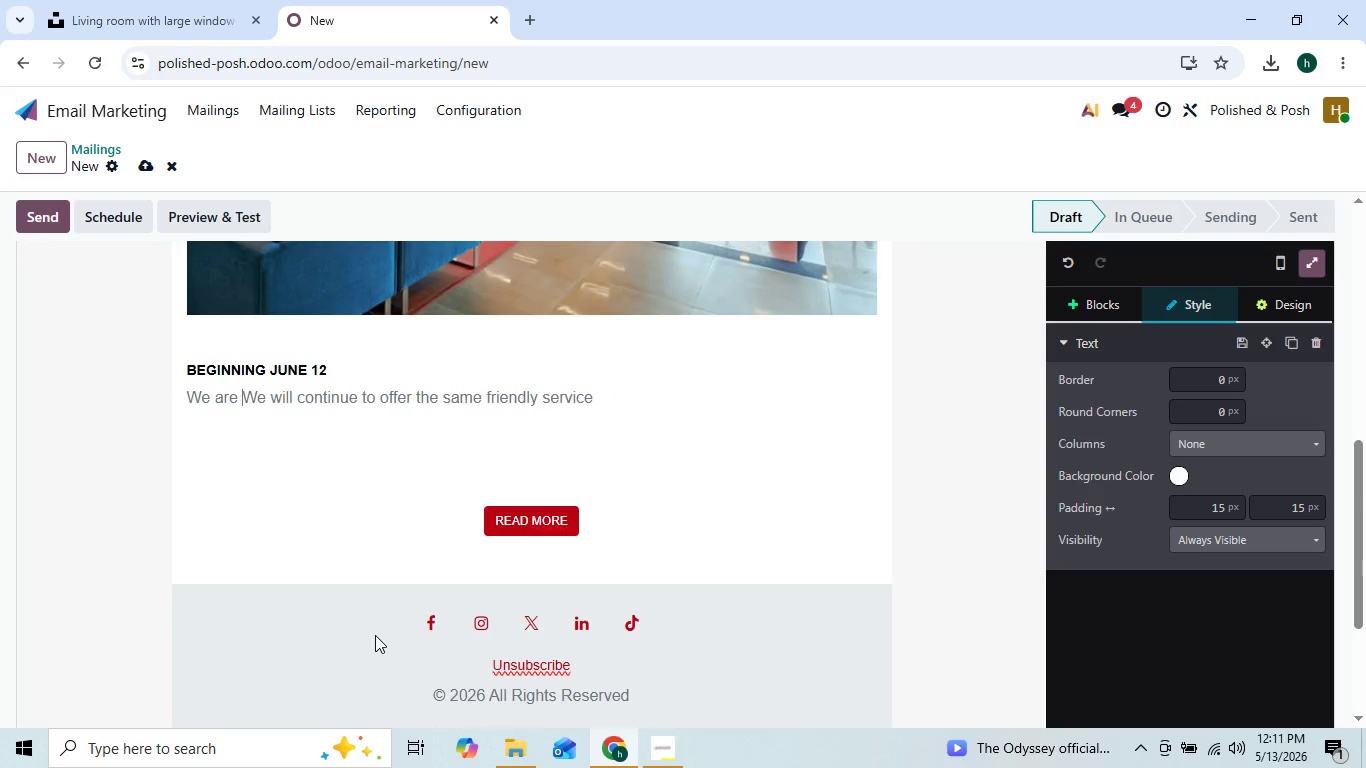 
key(Backspace)
 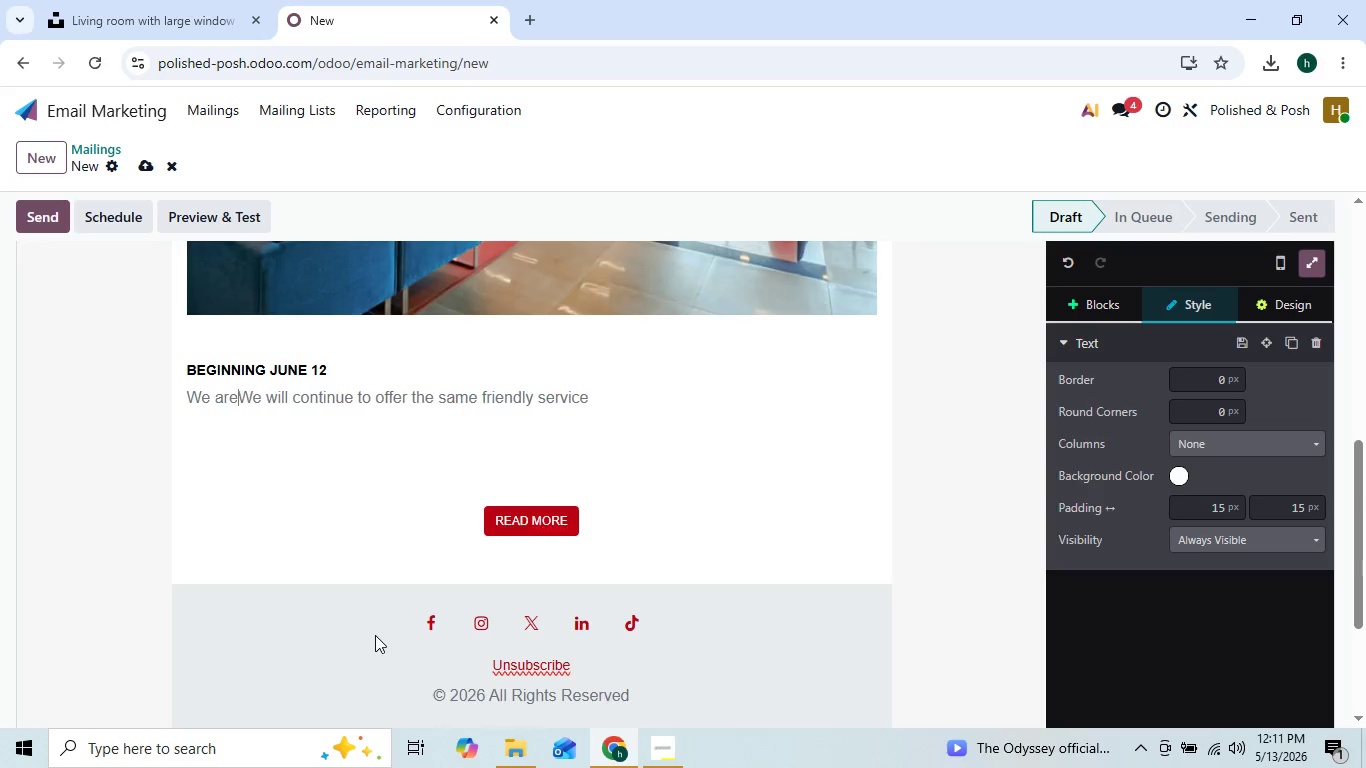 
key(Backspace)
 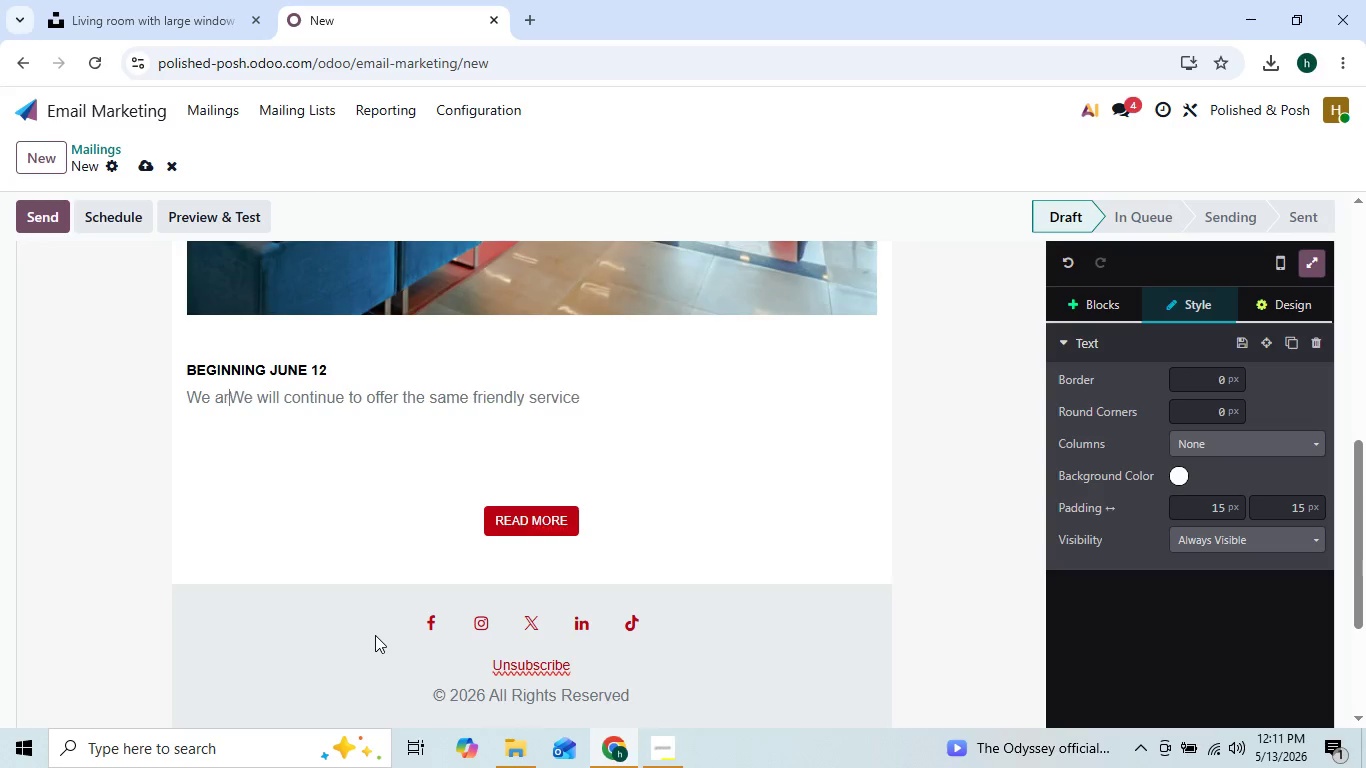 
key(Backspace)
 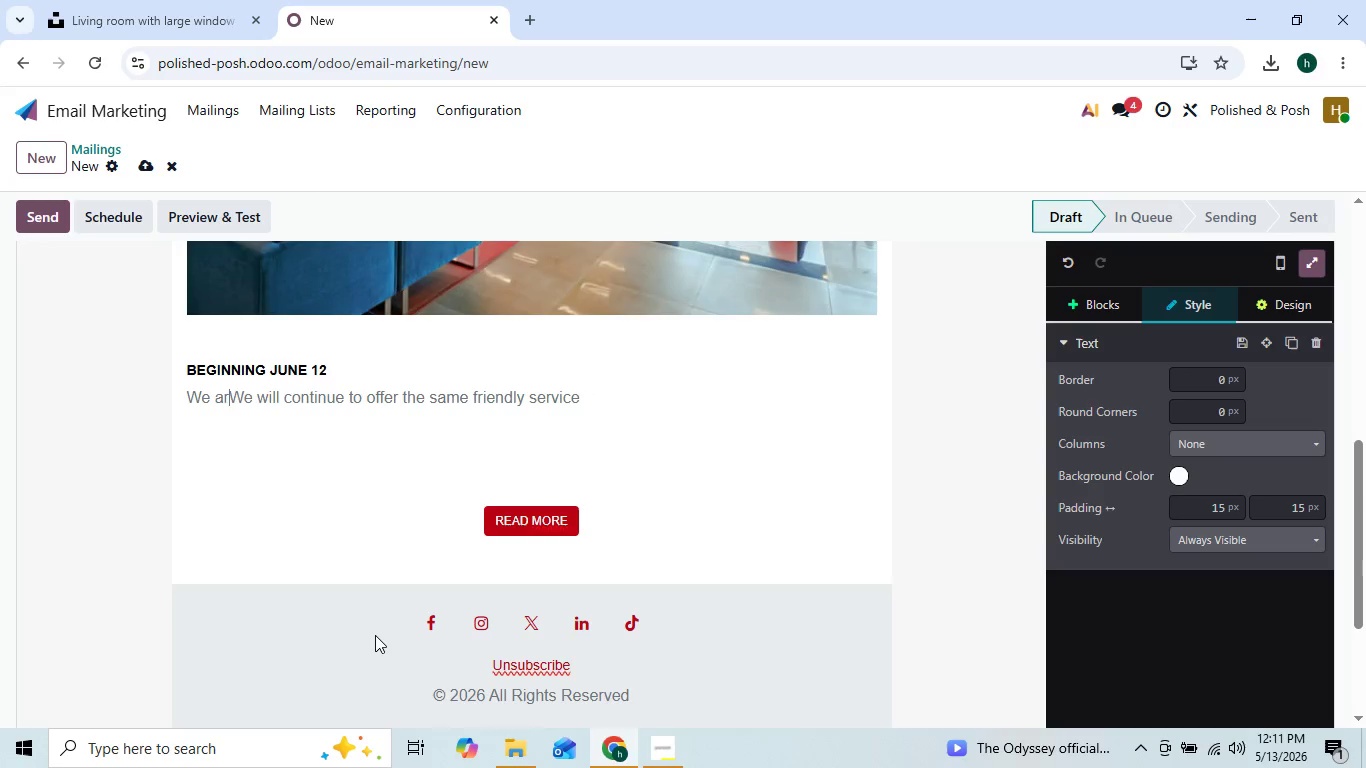 
key(Backspace)
 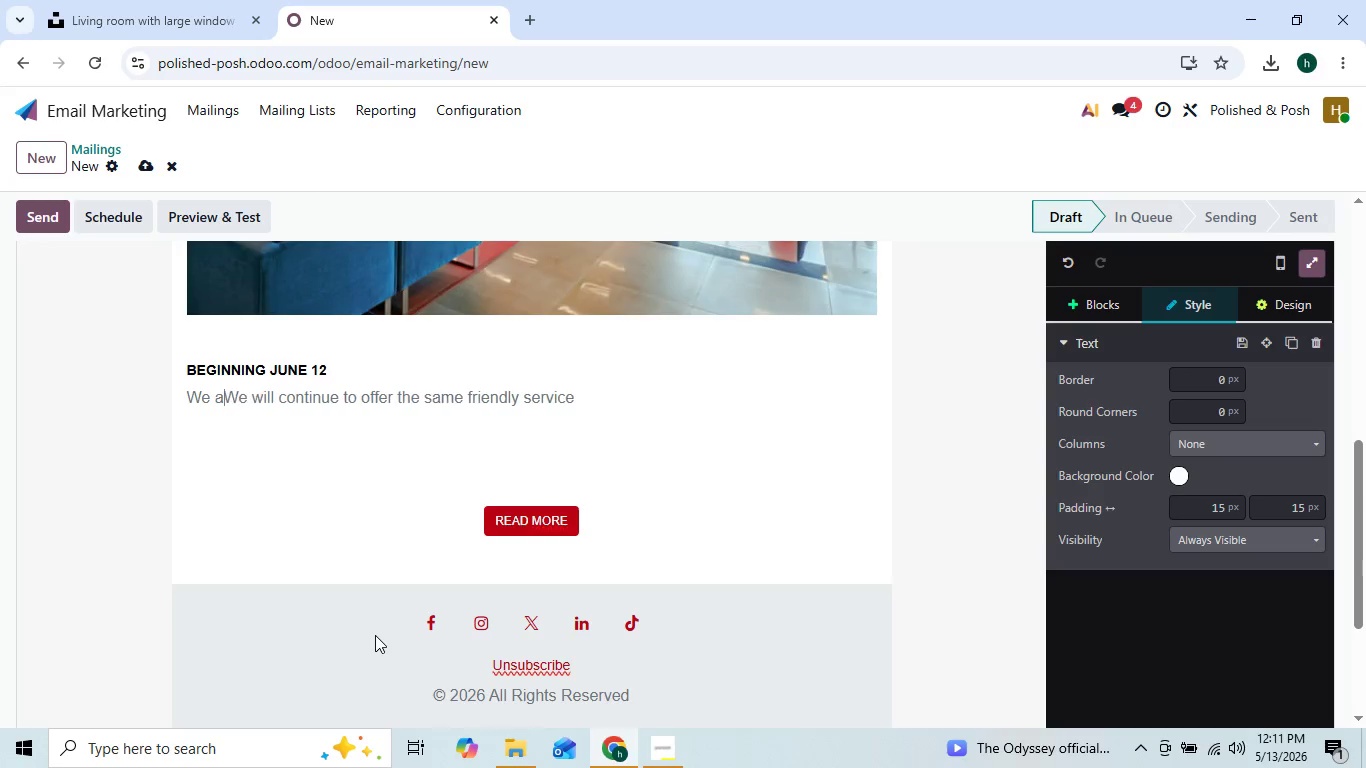 
key(Backspace)
 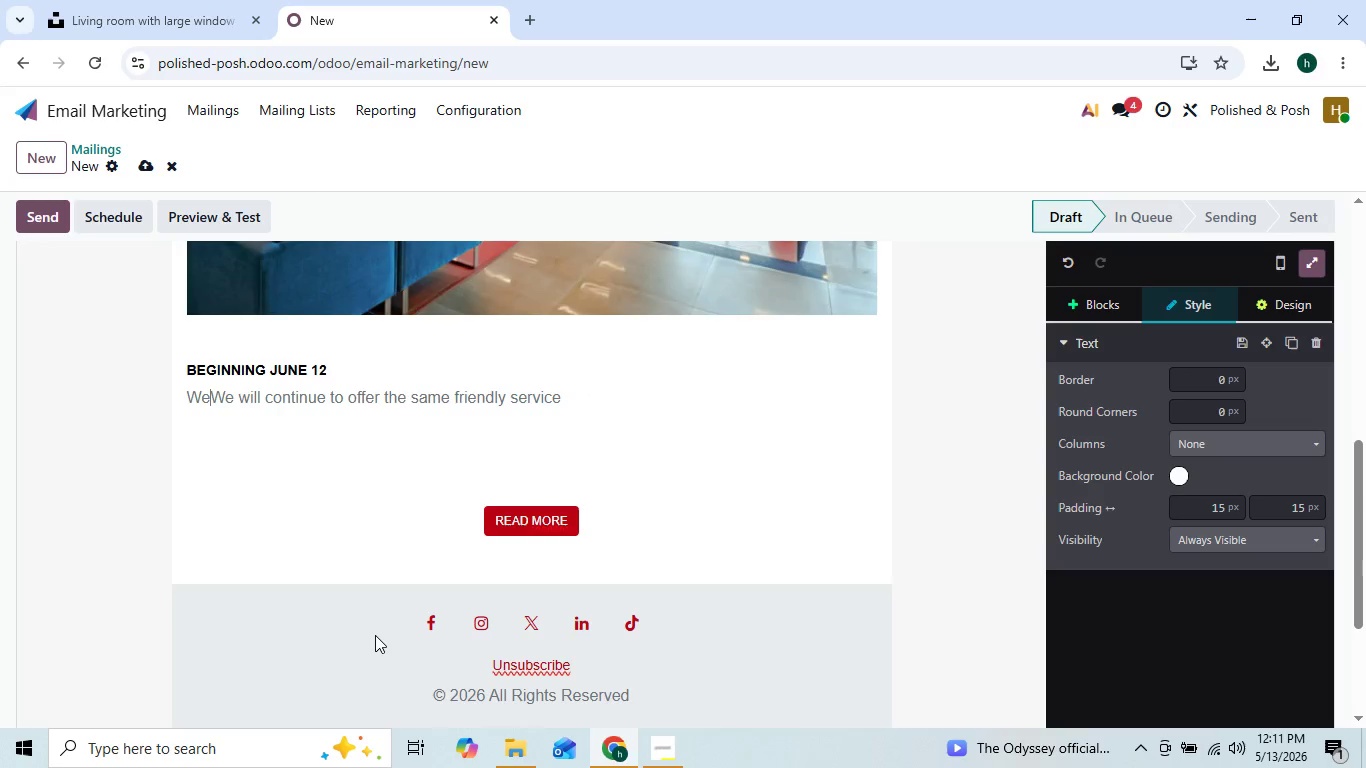 
key(Backspace)
 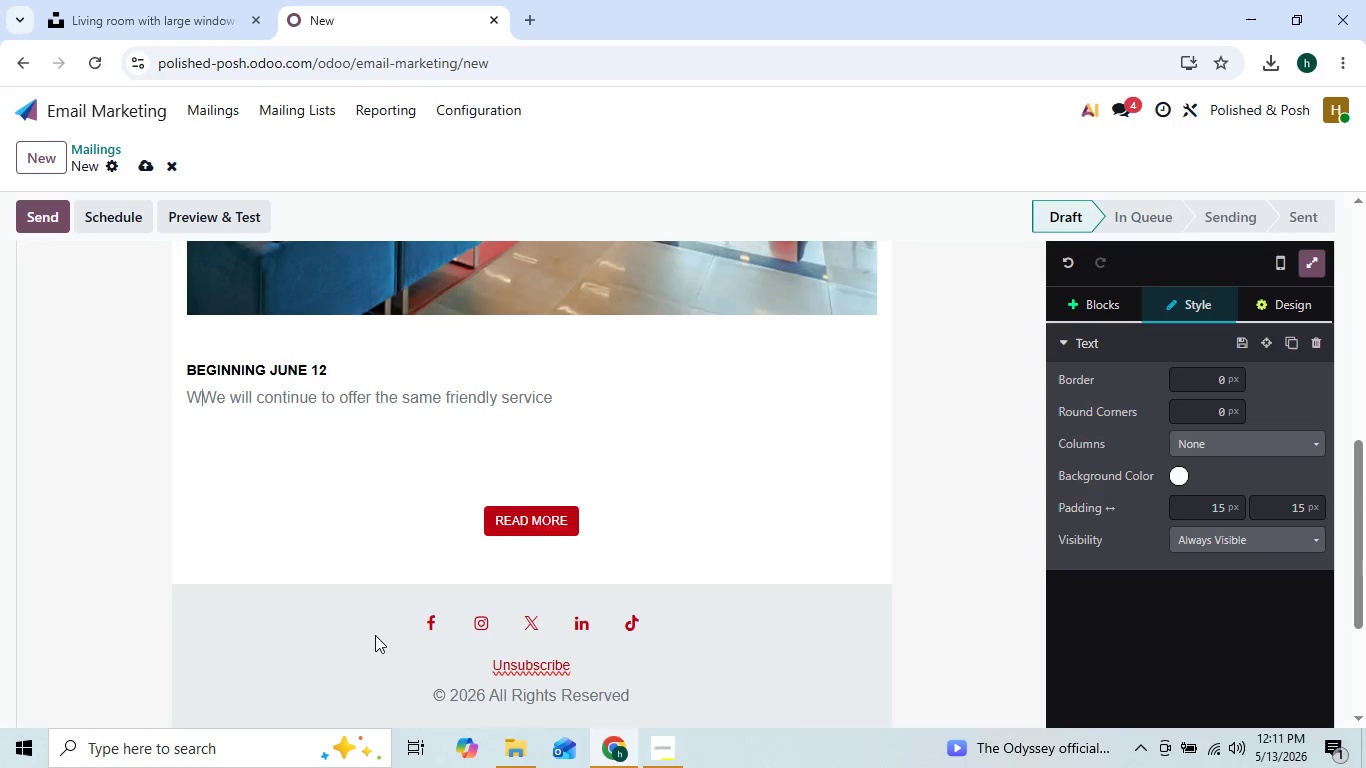 
key(Backspace)
 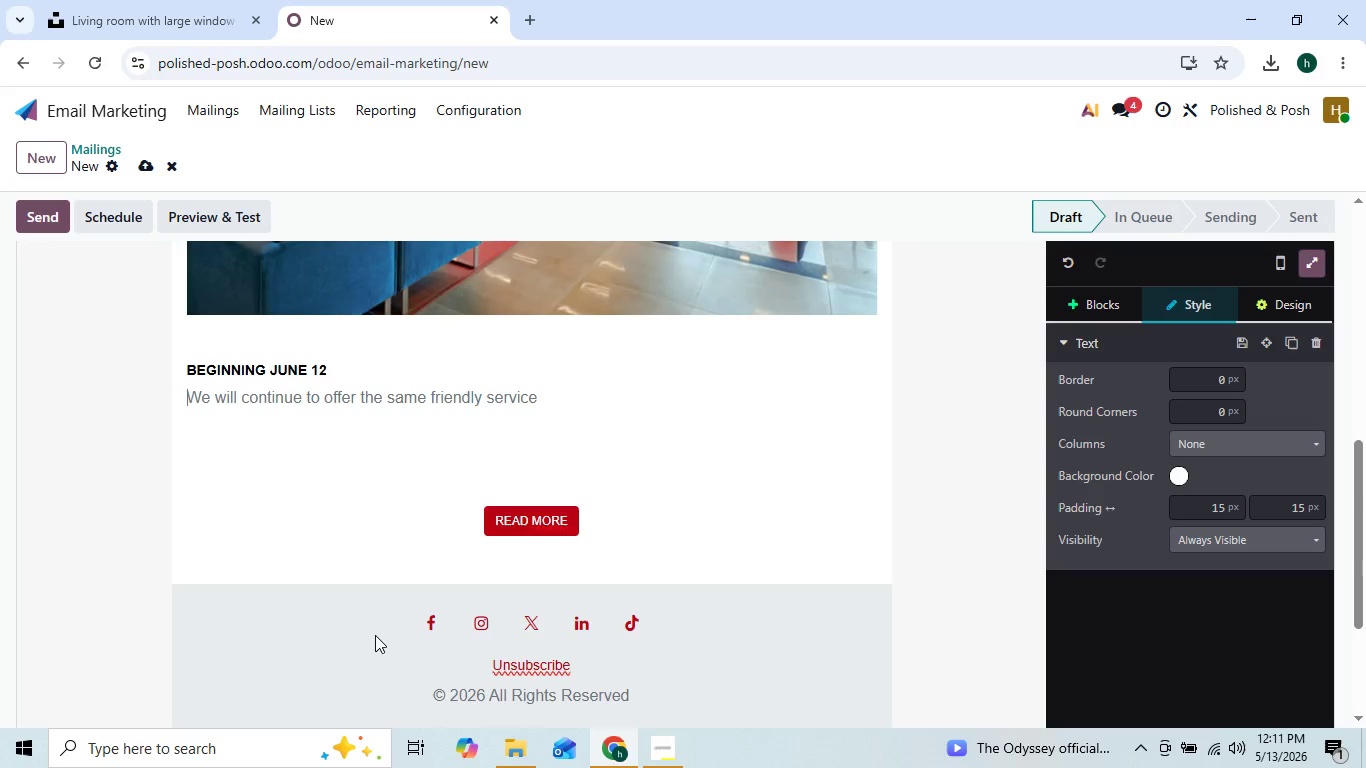 
key(Backspace)
 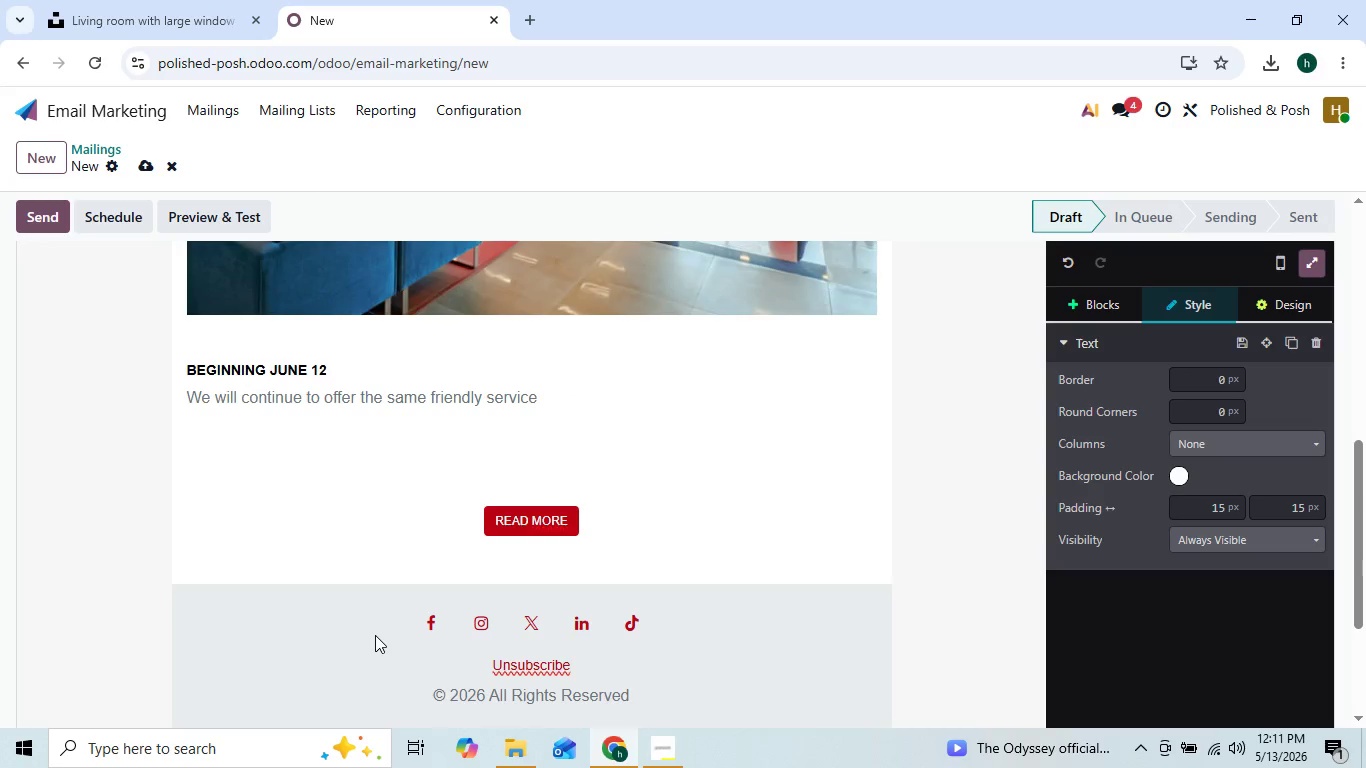 
hold_key(key=ArrowRight, duration=1.41)
 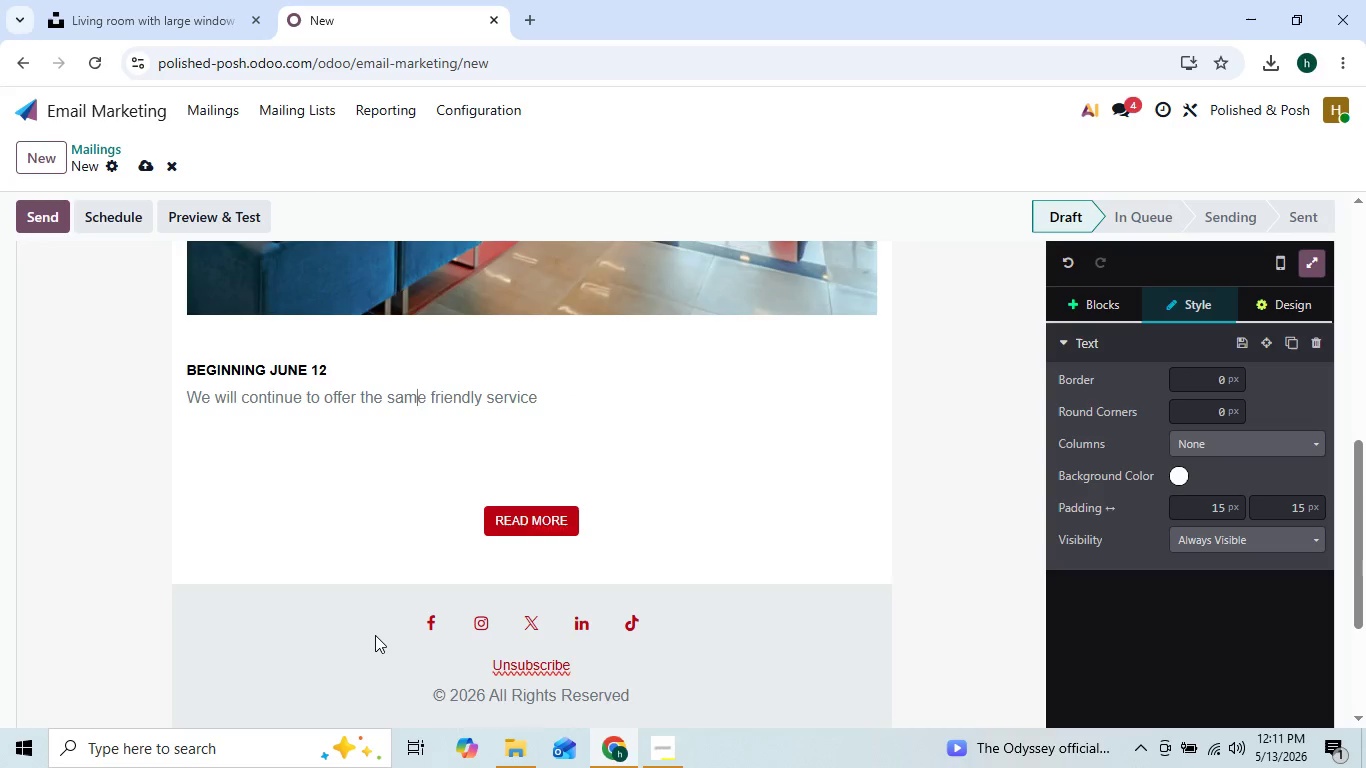 
key(ArrowRight)
 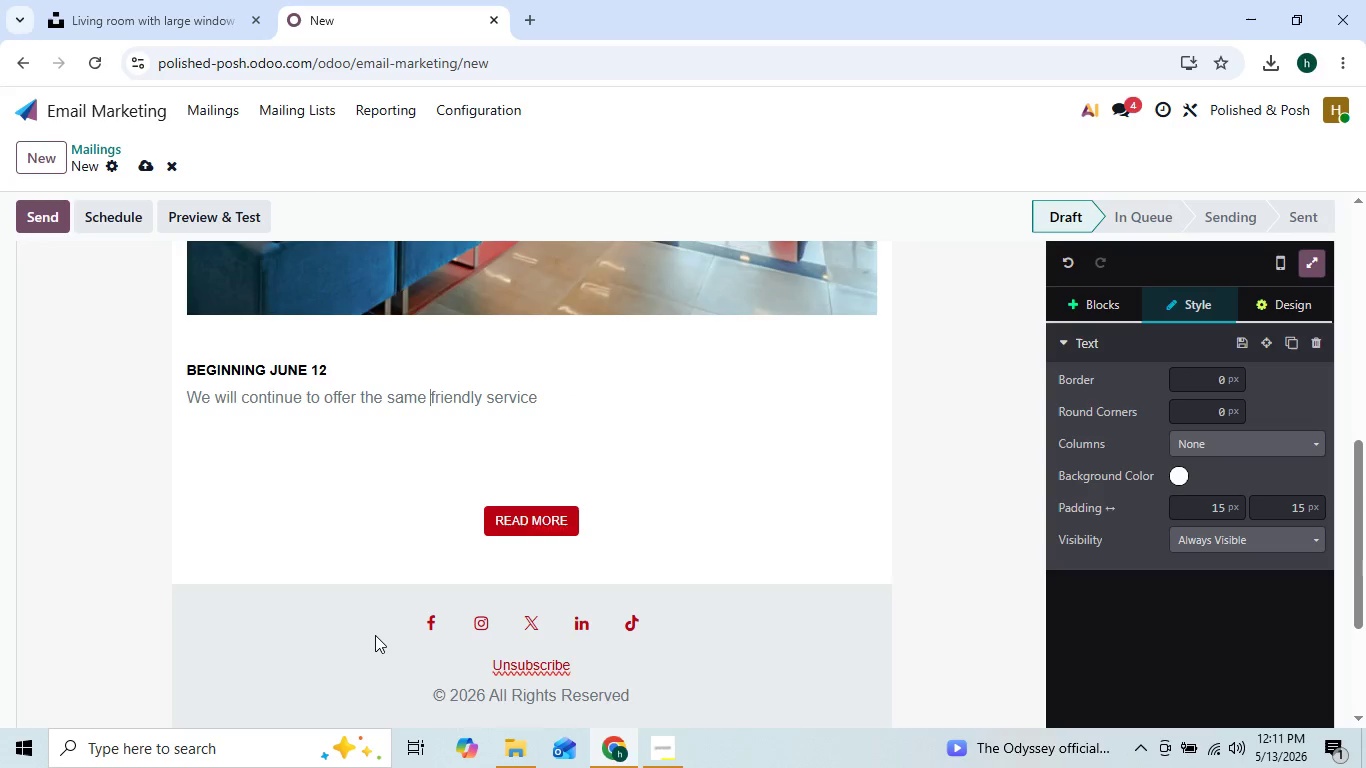 
hold_key(key=ArrowRight, duration=0.53)
 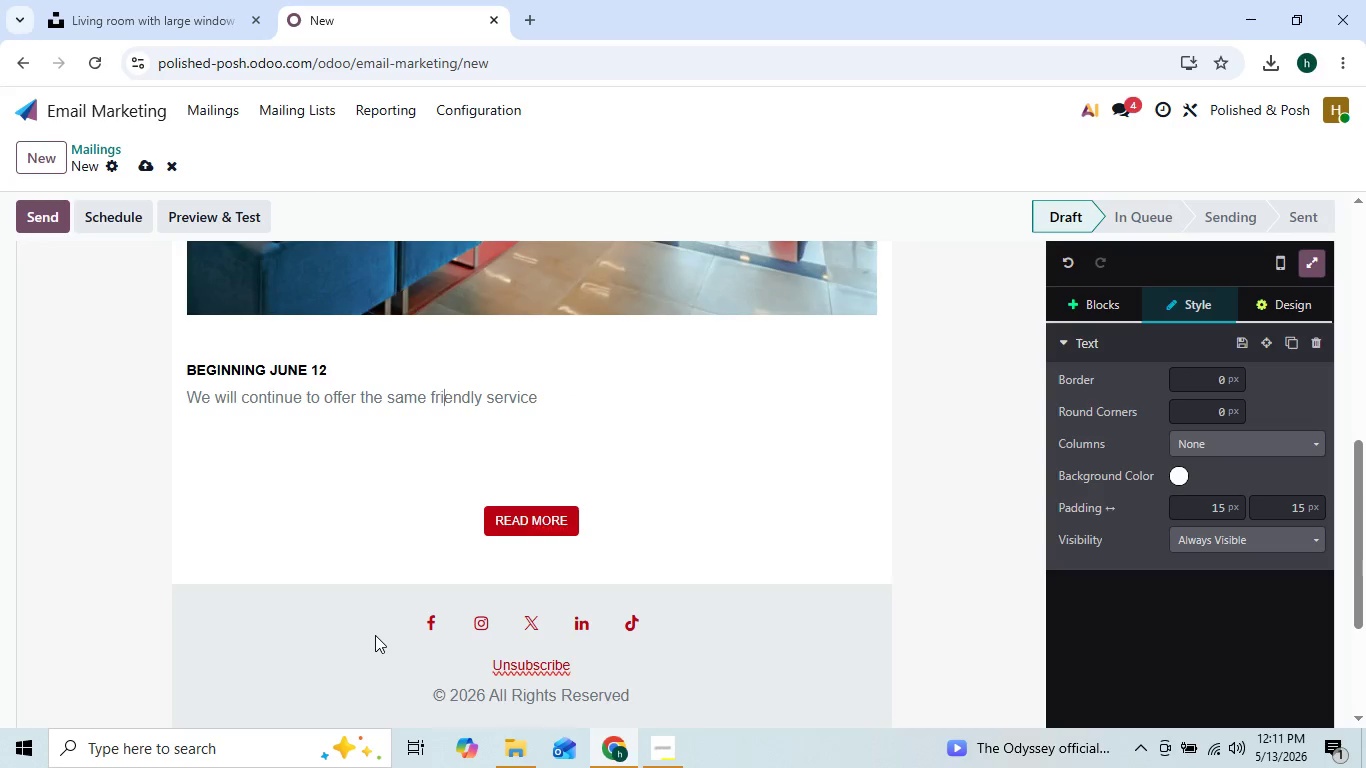 
key(ArrowRight)
 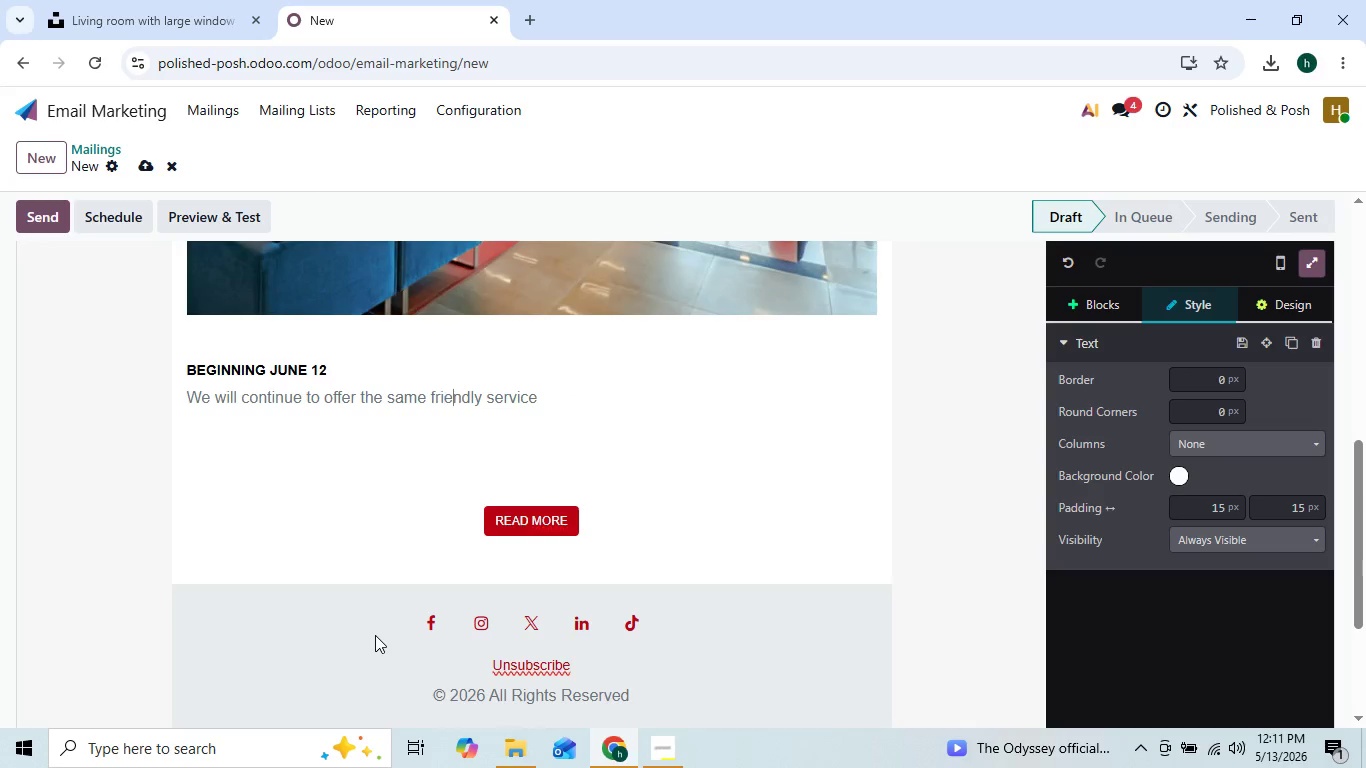 
hold_key(key=ArrowRight, duration=0.59)
 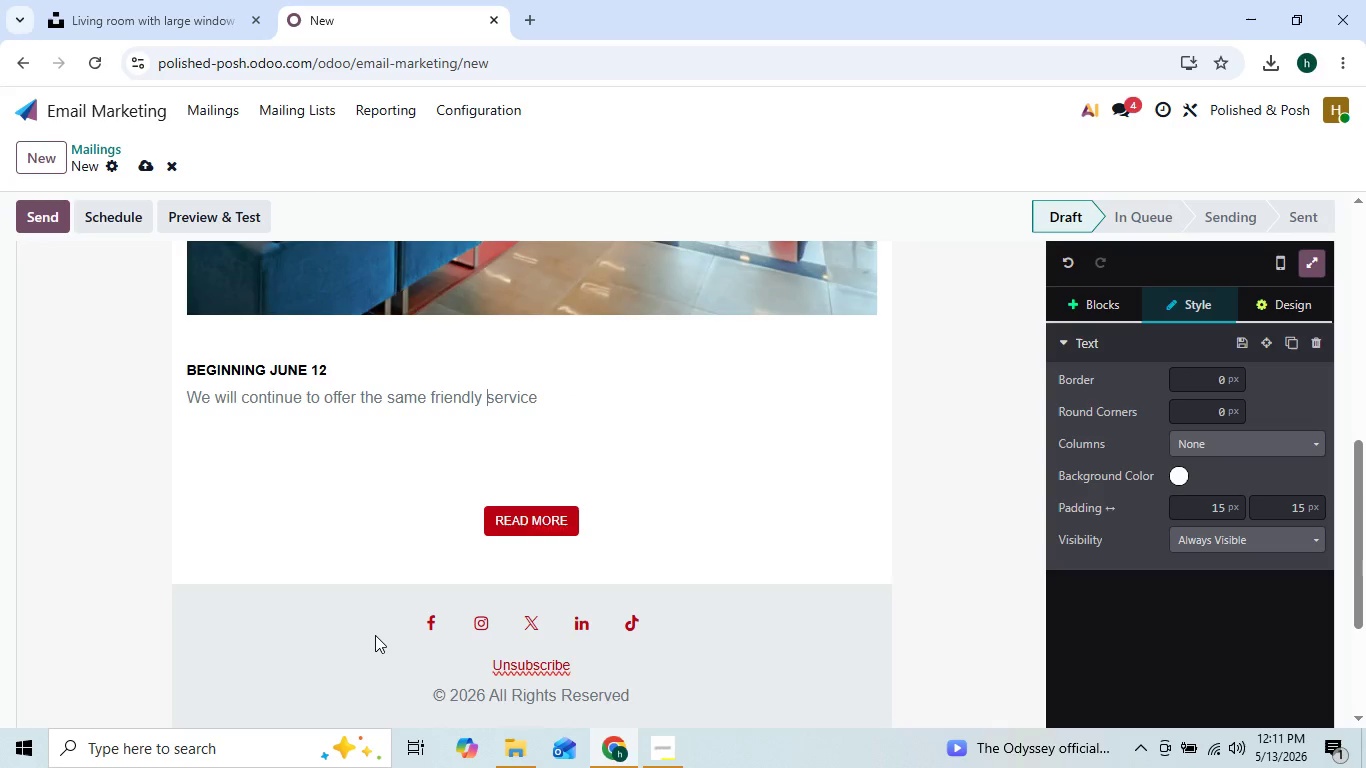 
key(ArrowRight)
 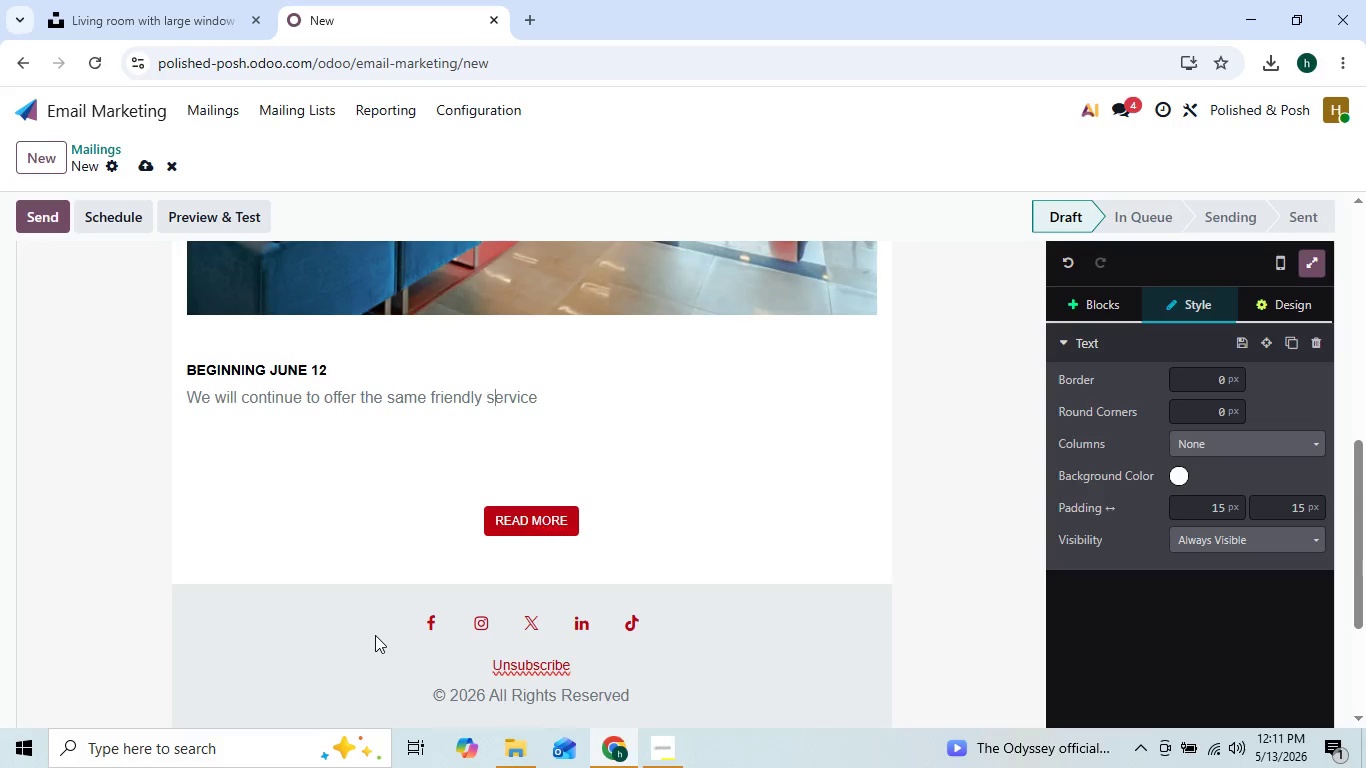 
key(ArrowRight)
 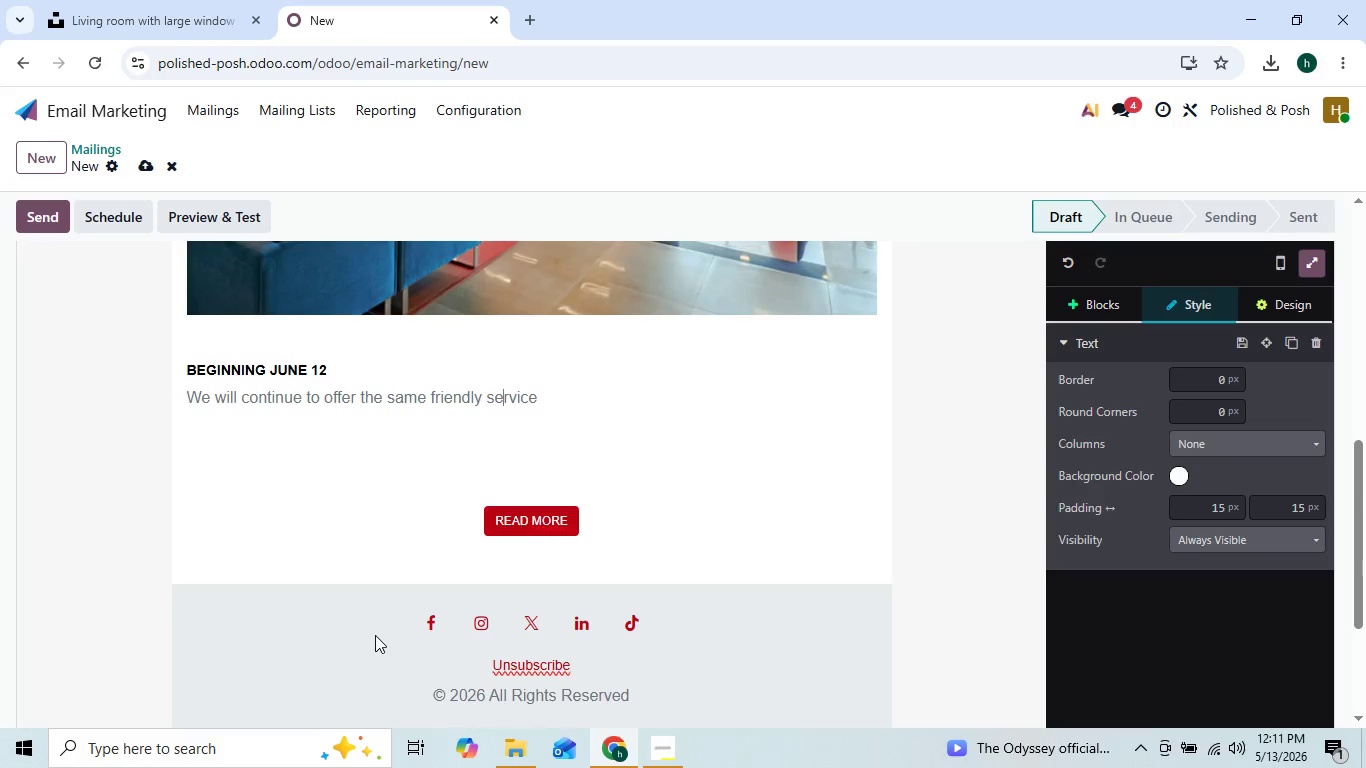 
key(ArrowRight)
 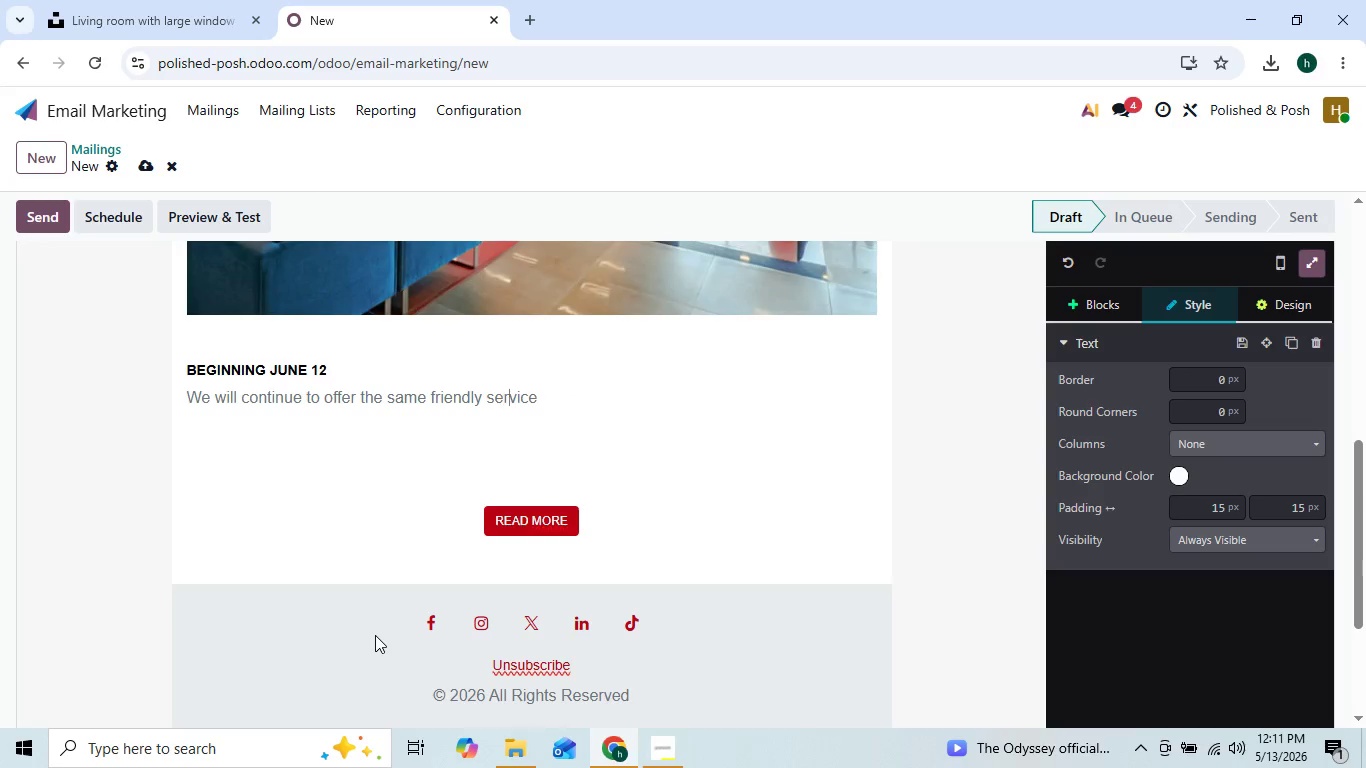 
key(ArrowRight)
 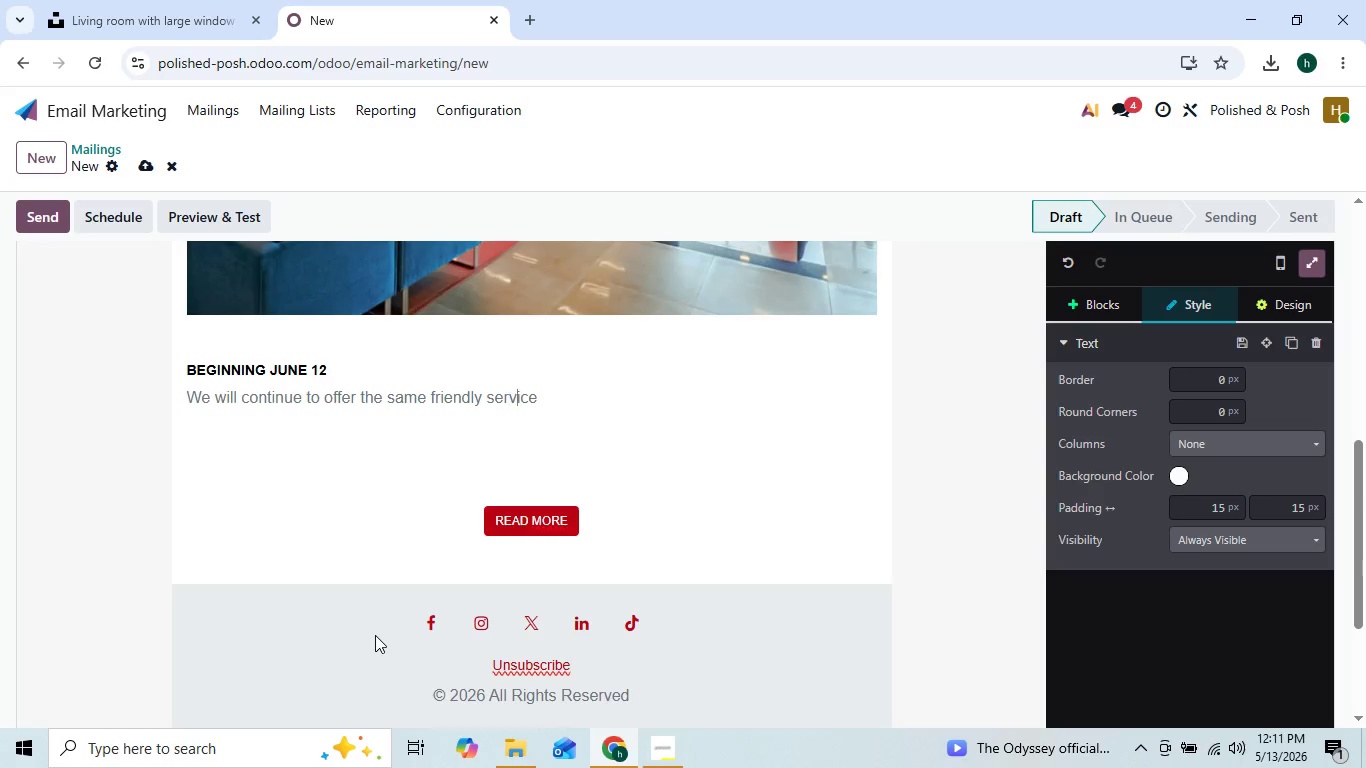 
key(ArrowRight)
 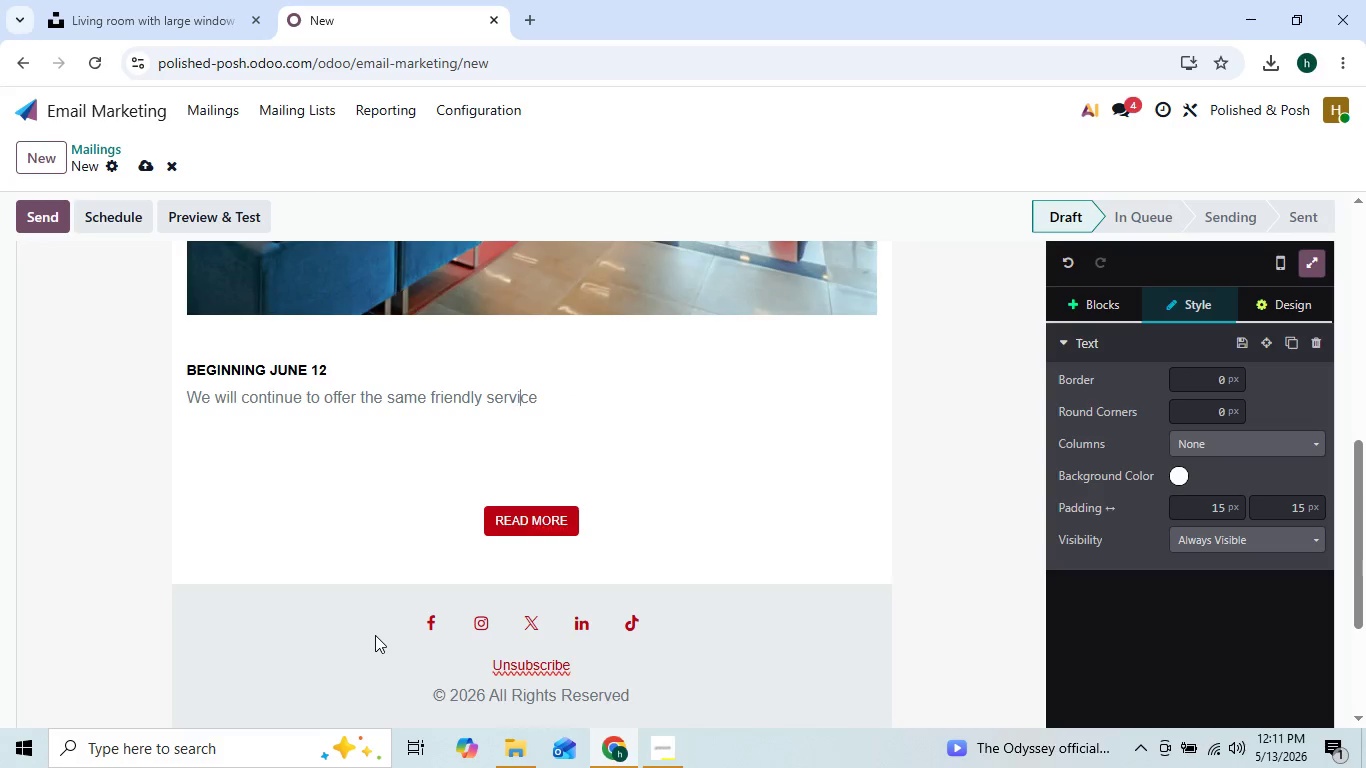 
key(ArrowRight)
 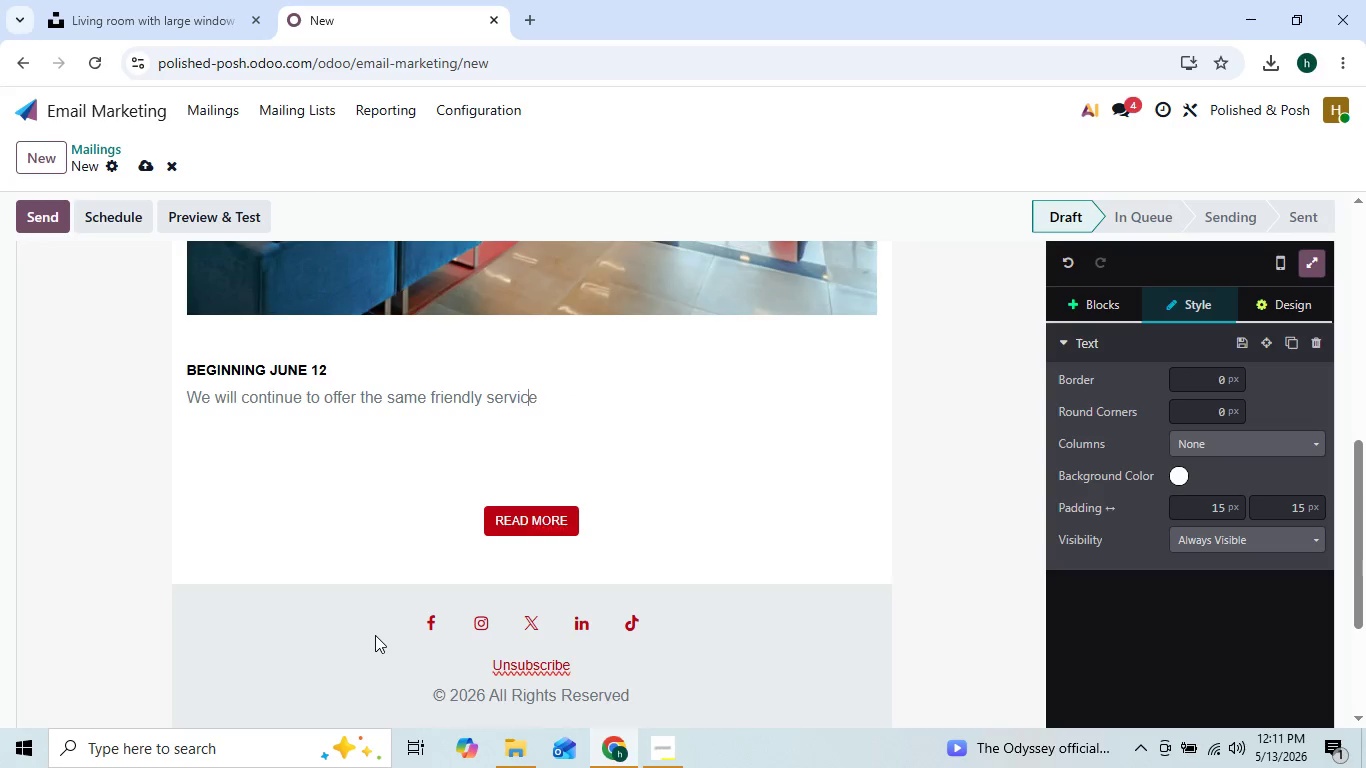 
key(ArrowRight)
 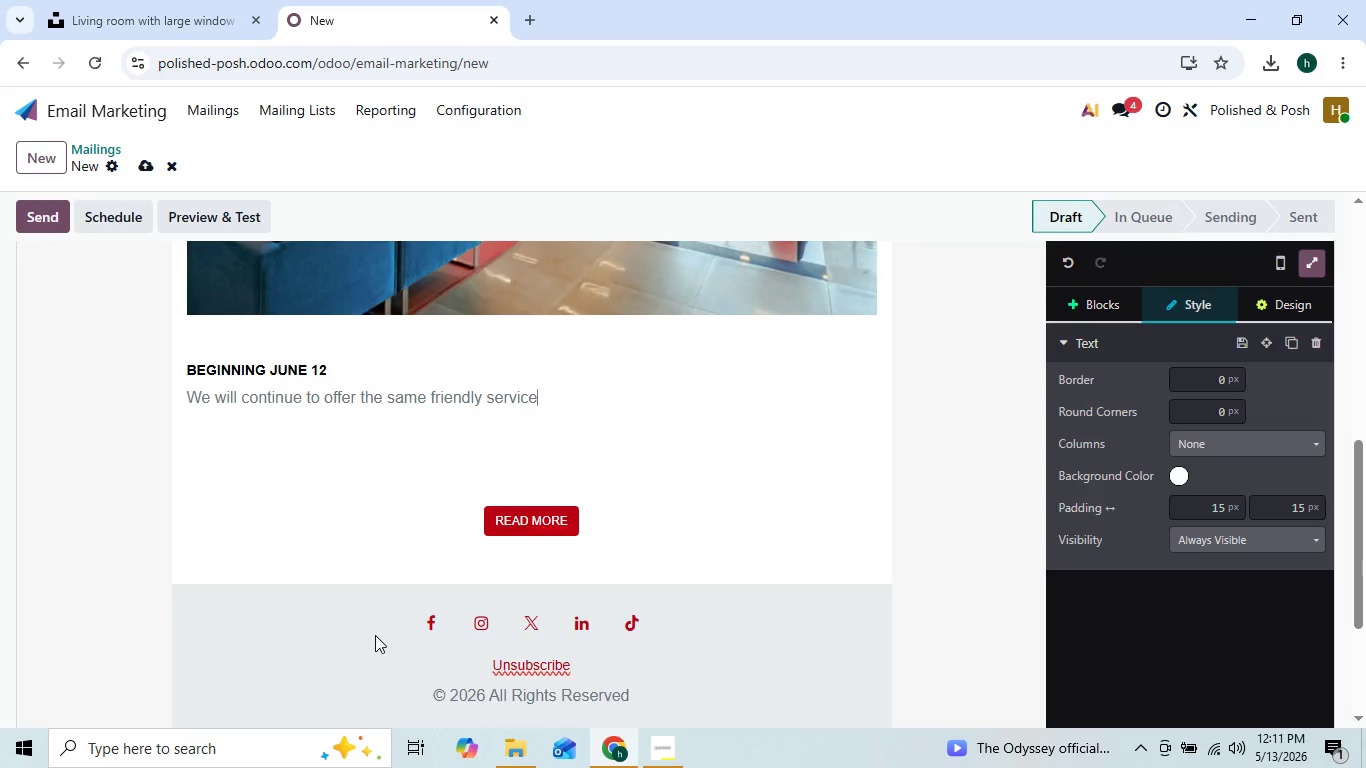 
key(ArrowRight)
 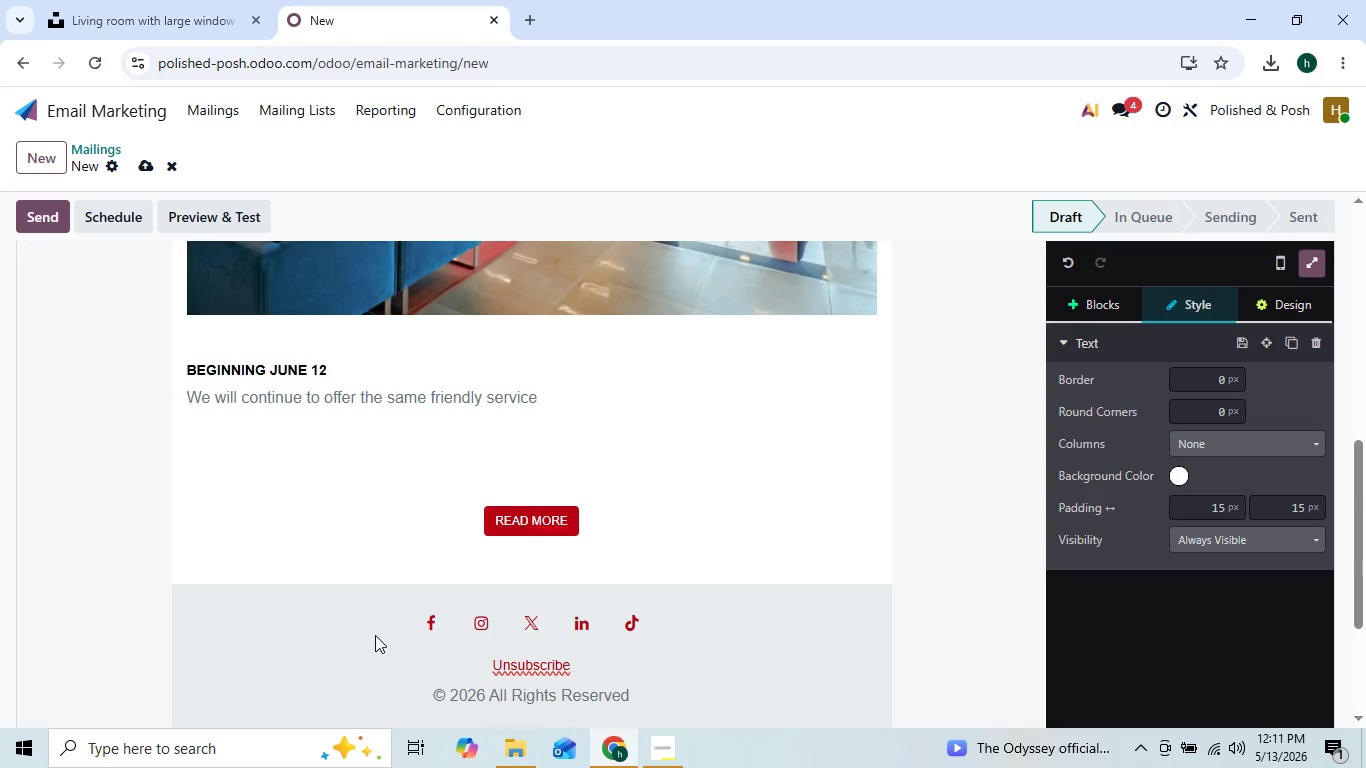 
hold_key(key=Backspace, duration=1.2)
 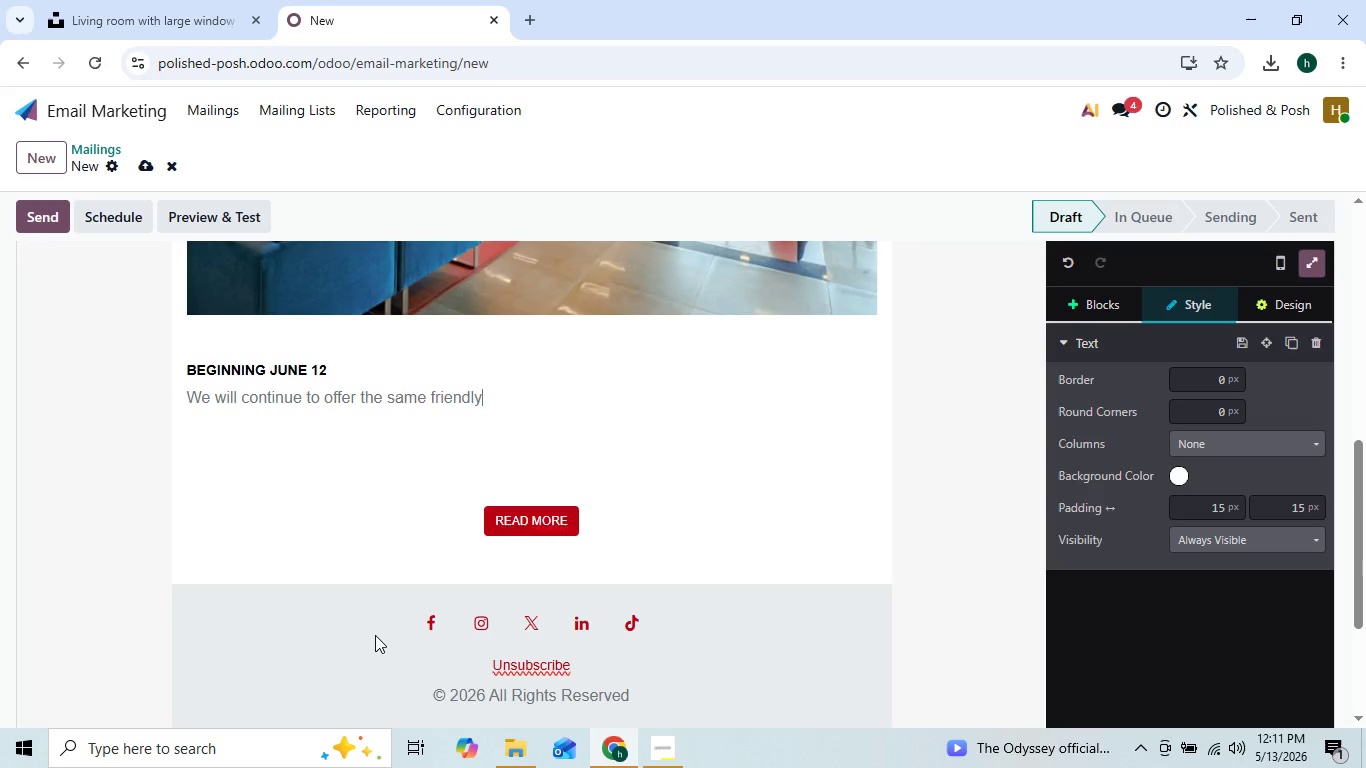 
key(Backspace)
key(Backspace)
key(Backspace)
key(Backspace)
key(Backspace)
key(Backspace)
key(Backspace)
key(Backspace)
key(Backspace)
key(Backspace)
key(Backspace)
key(Backspace)
key(Backspace)
key(Backspace)
key(Backspace)
key(Backspace)
key(Backspace)
key(Backspace)
key(Backspace)
key(Backspace)
key(Backspace)
key(Backspace)
key(Backspace)
key(Backspace)
key(Backspace)
key(Backspace)
key(Backspace)
key(Backspace)
key(Backspace)
key(Backspace)
key(Backspace)
key(Backspace)
key(Backspace)
key(Backspace)
key(Backspace)
key(Backspace)
key(Backspace)
key(Backspace)
key(Backspace)
key(Backspace)
key(Backspace)
key(Backspace)
key(Backspace)
key(Backspace)
type(Dear {{object.name}})
 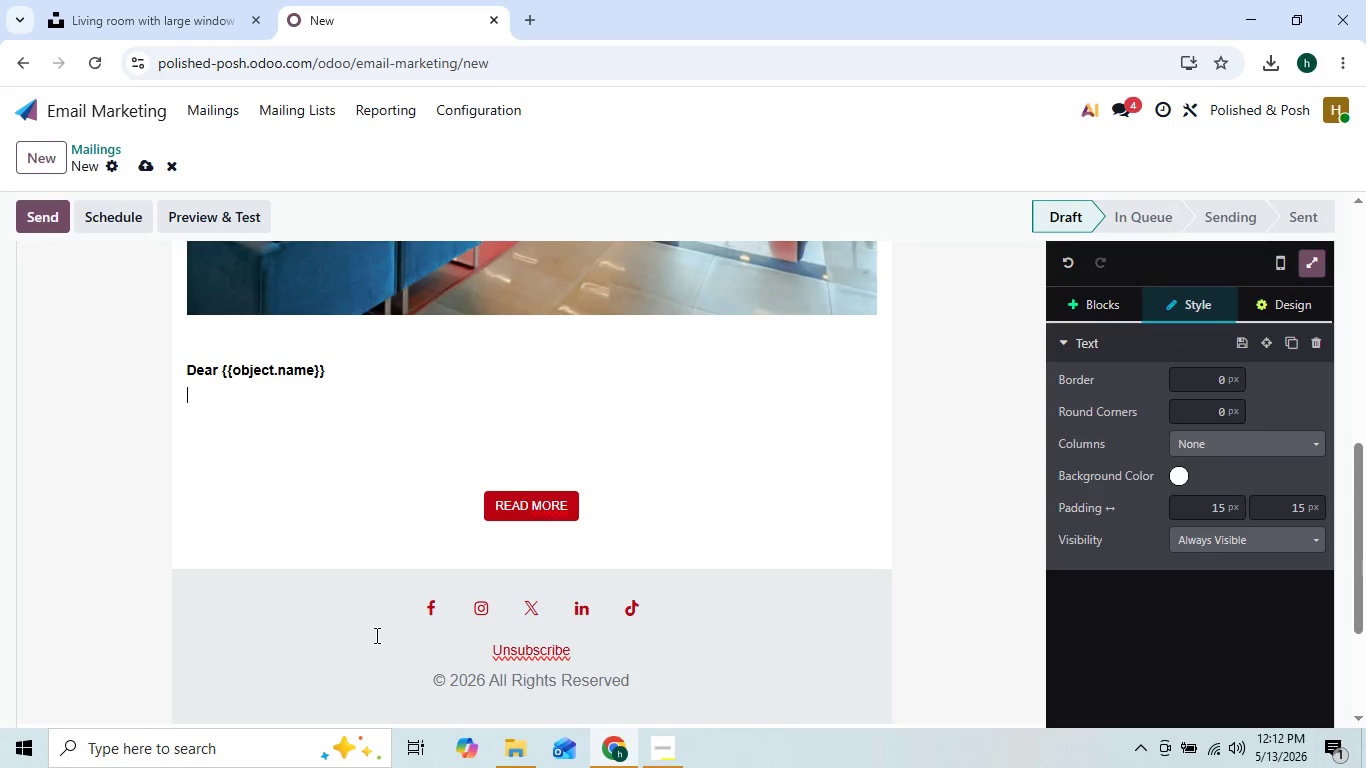 
 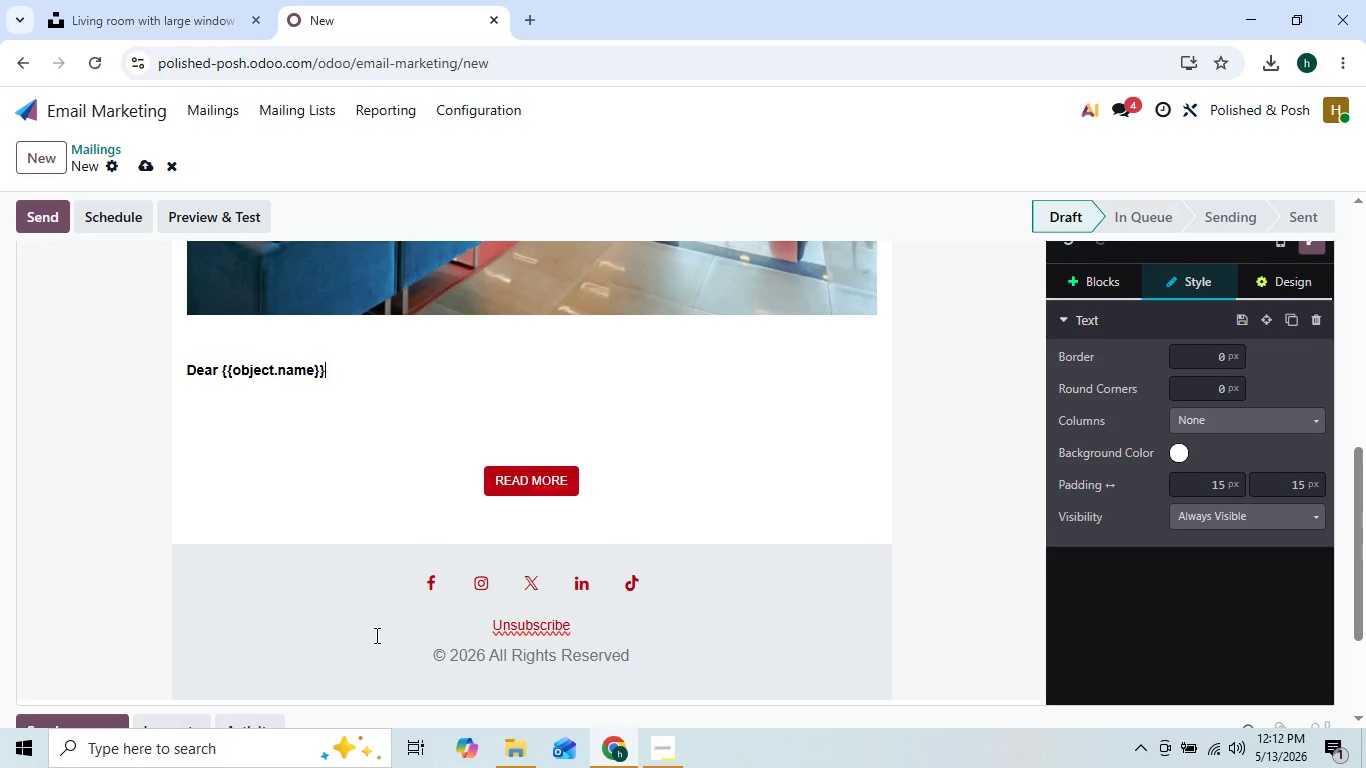 
key(Enter)
 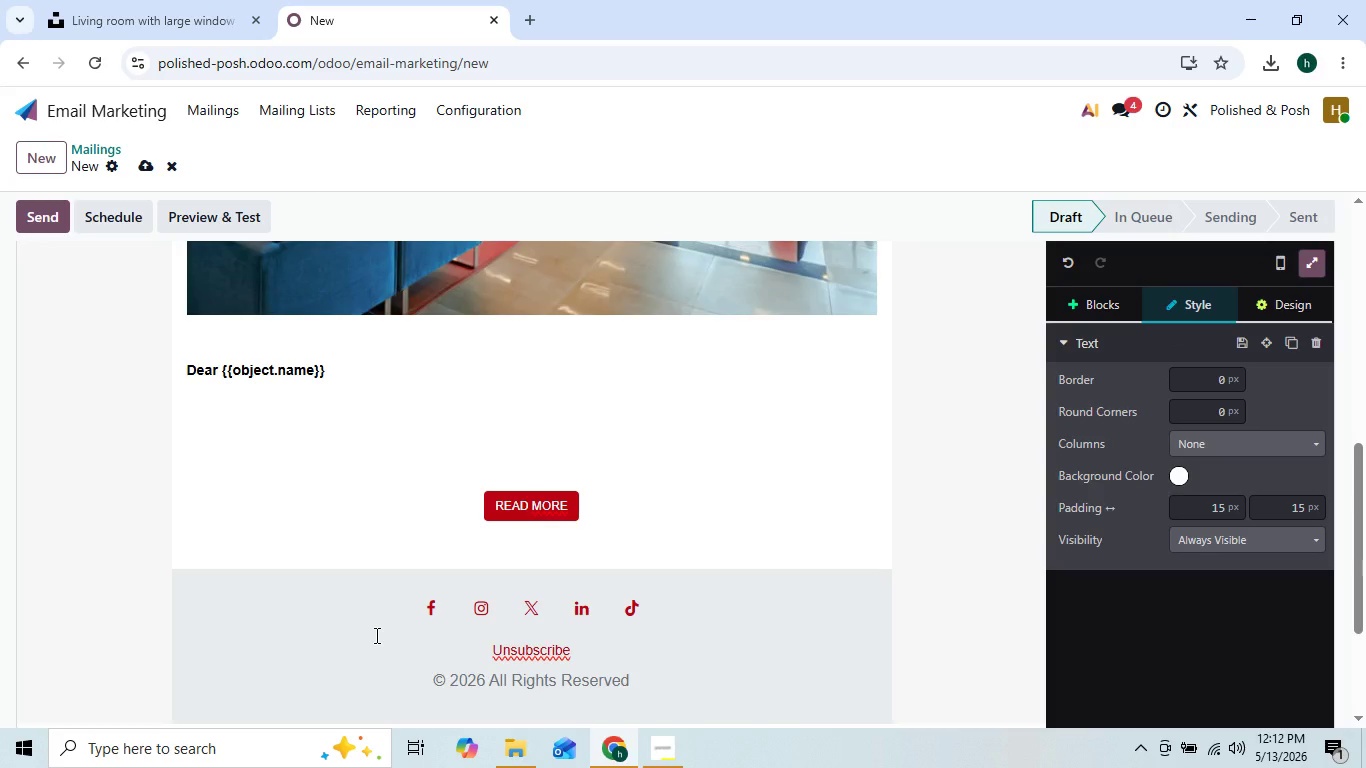 
key(Backspace)
 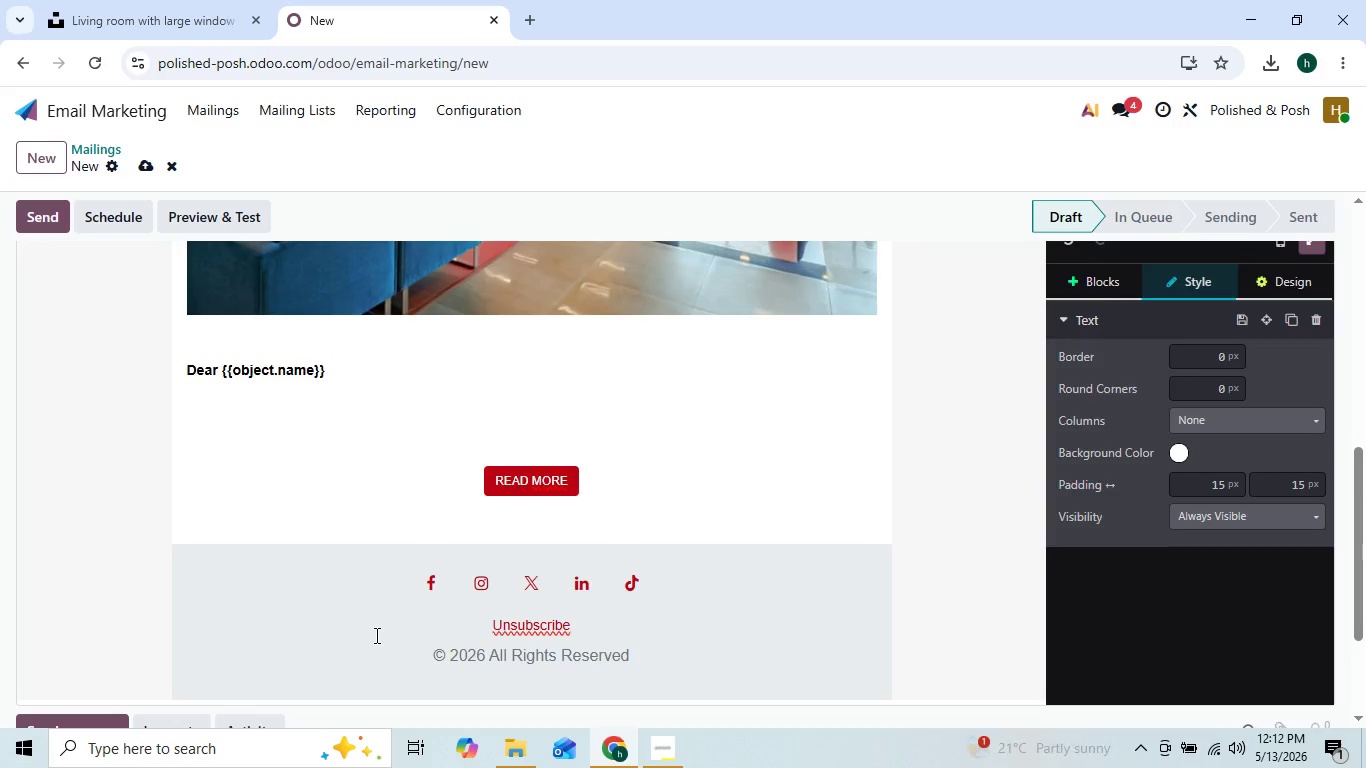 
key(Comma)
 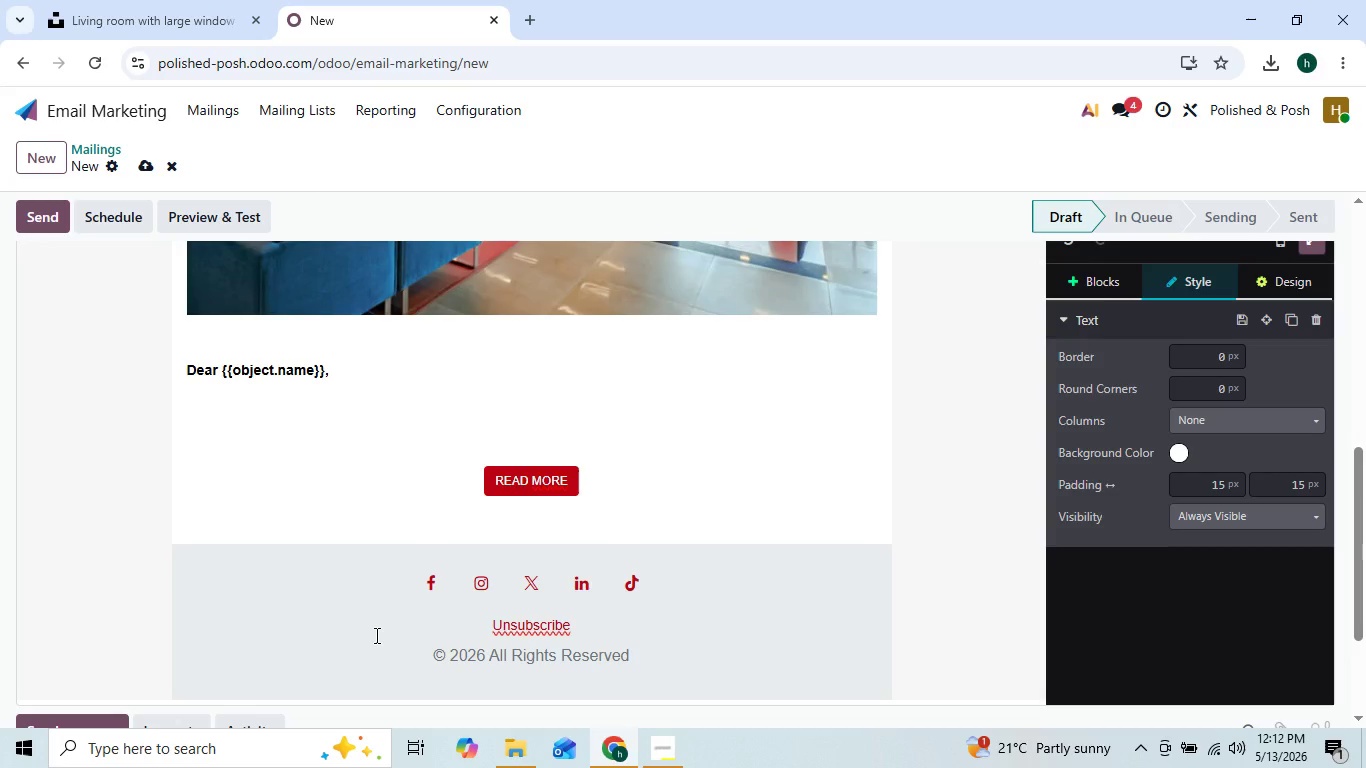 
key(Enter)
 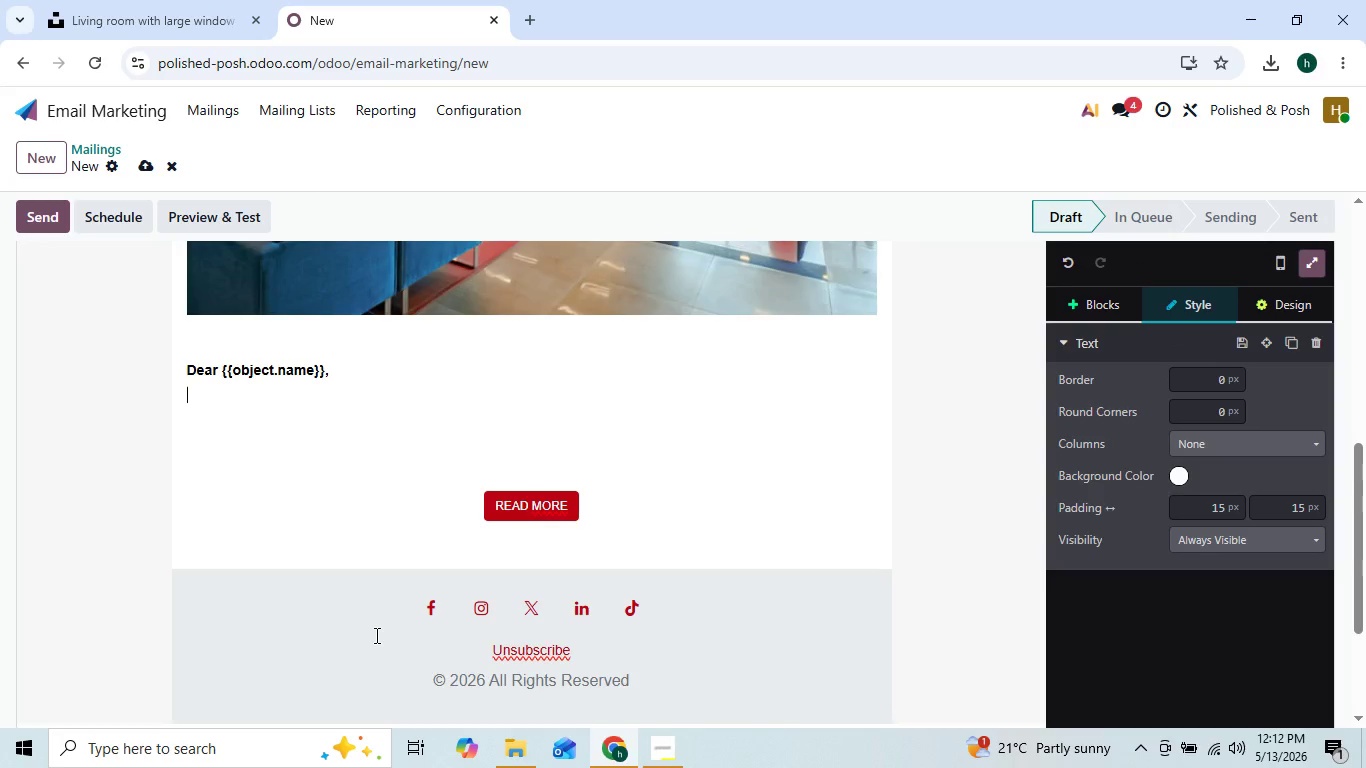 
key(Shift+ShiftRight)
 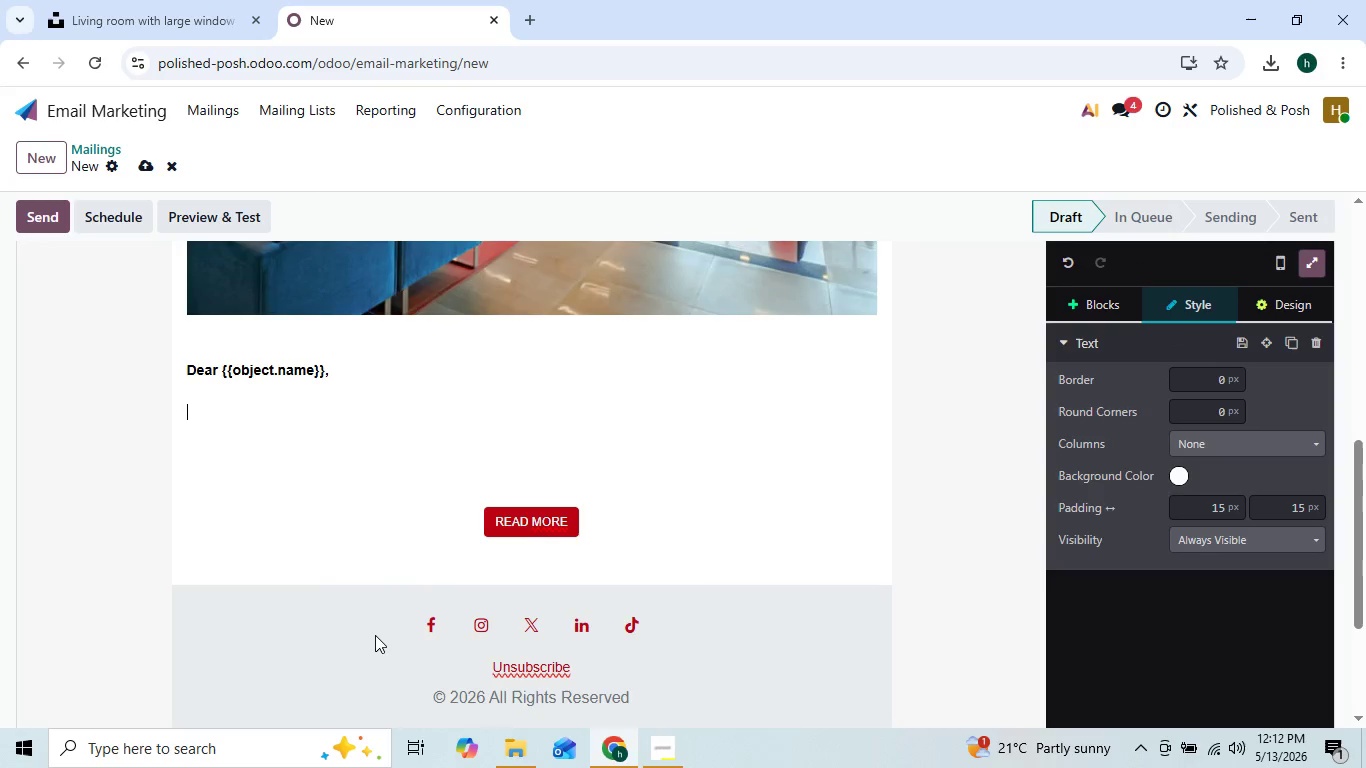 
key(Shift+Enter)
 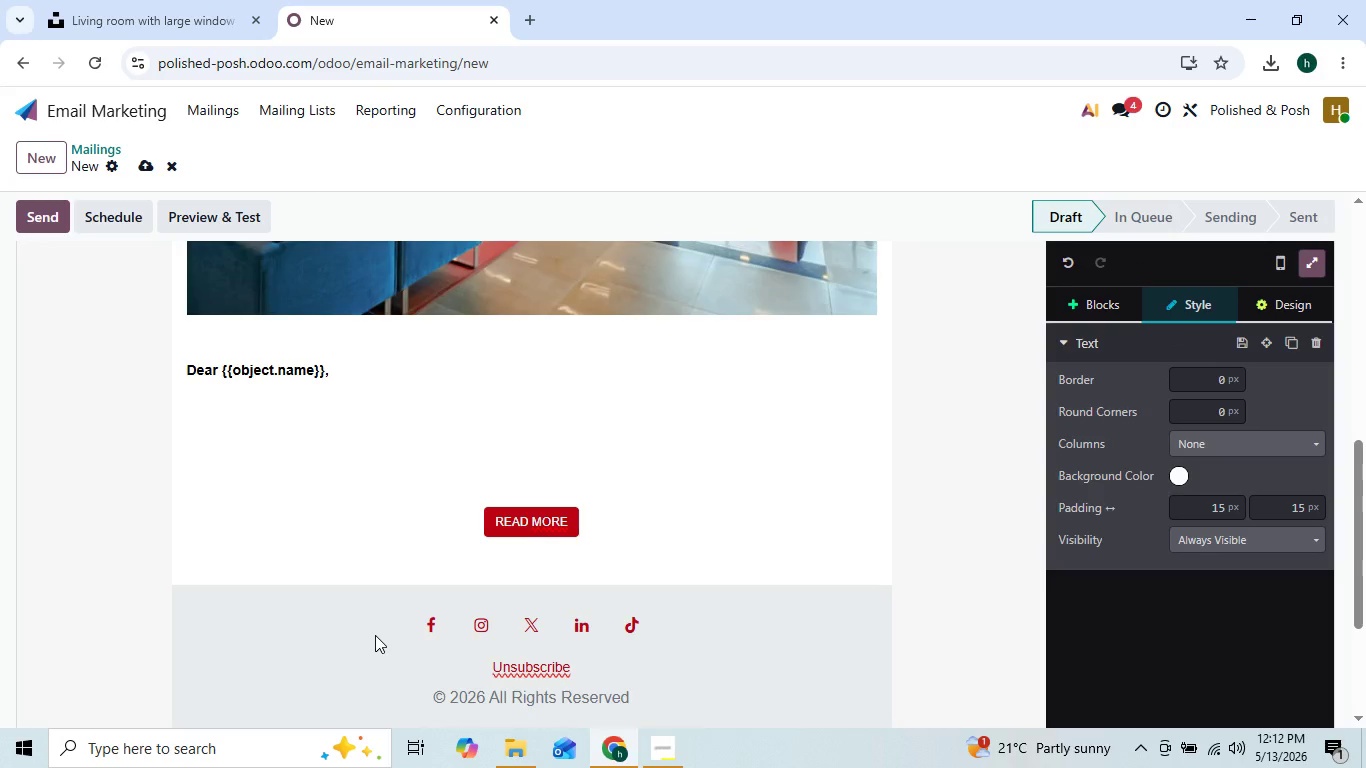 
hold_key(key=ShiftLeft, duration=1.5)
 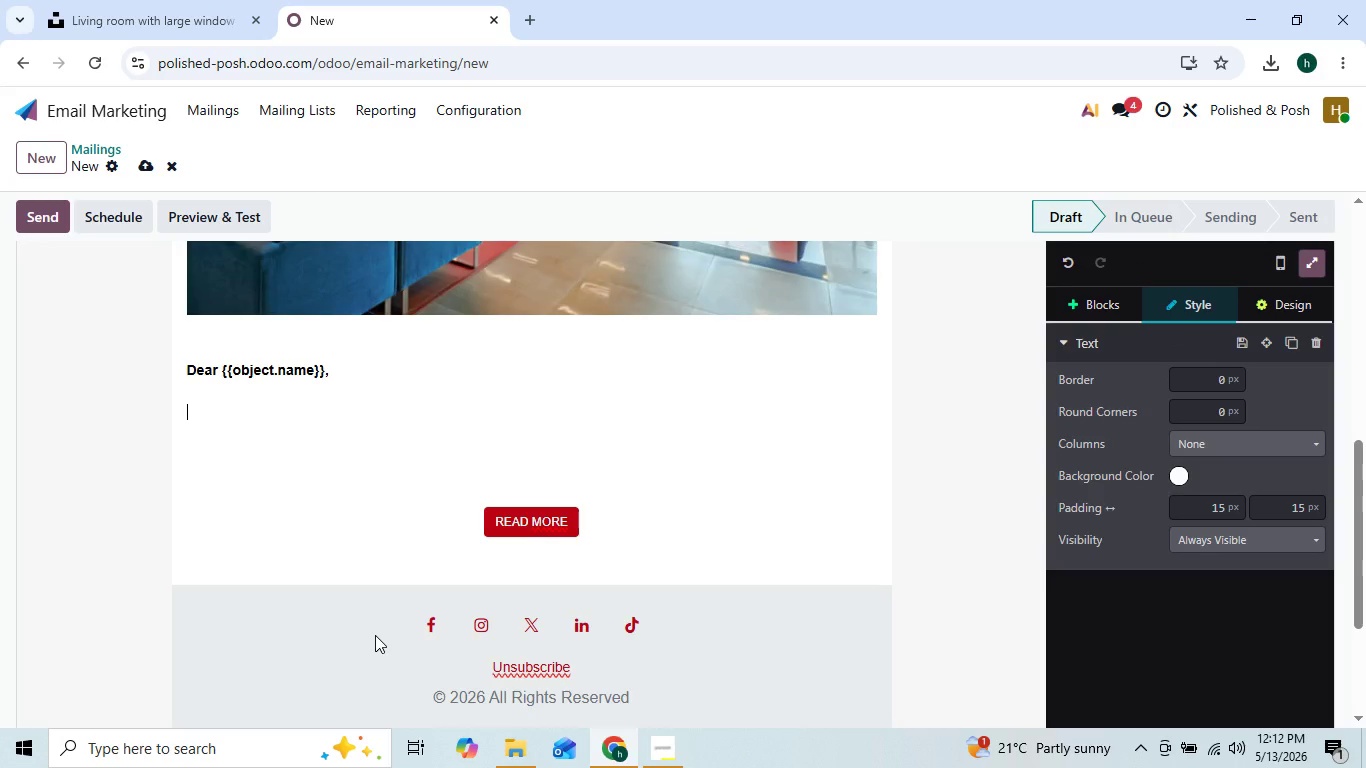 
type(Beautiful nails should never come)
key(Backspace)
key(Backspace)
 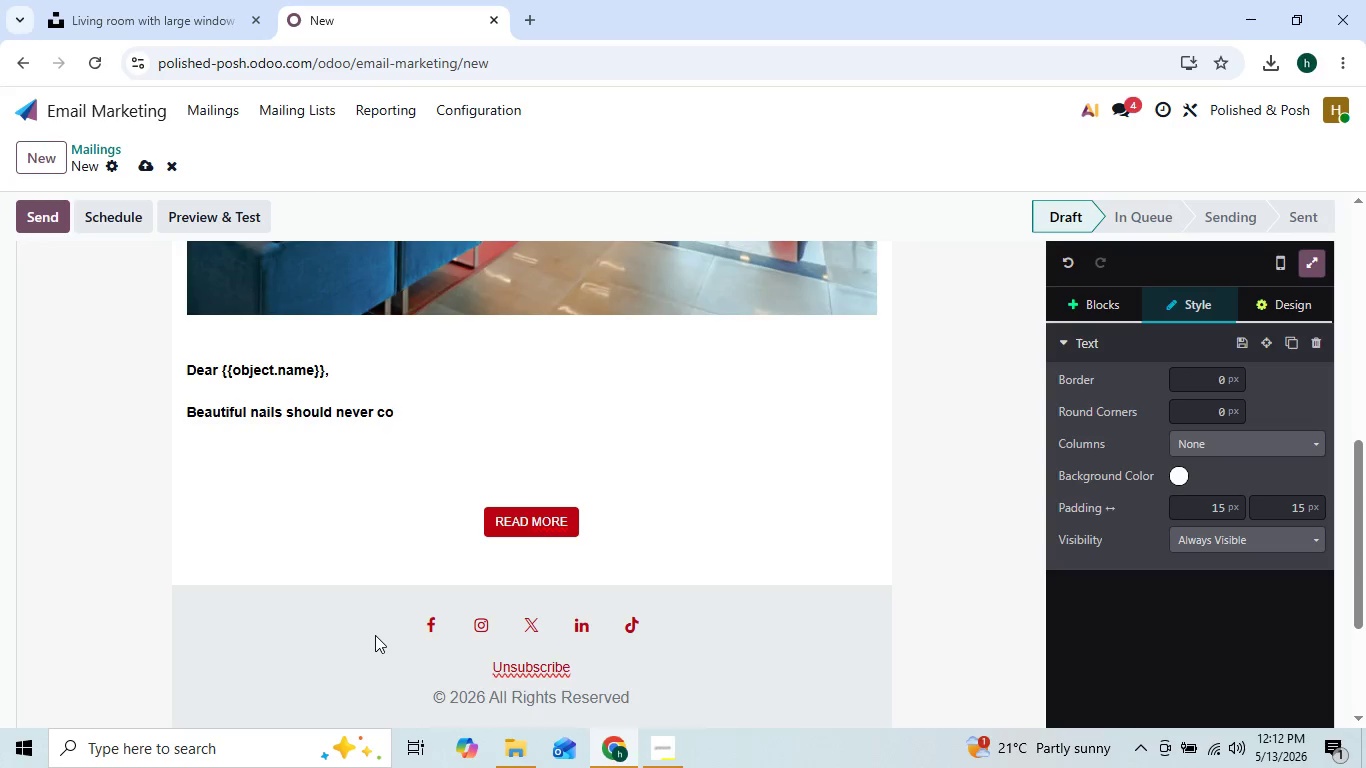 
key(Enter)
 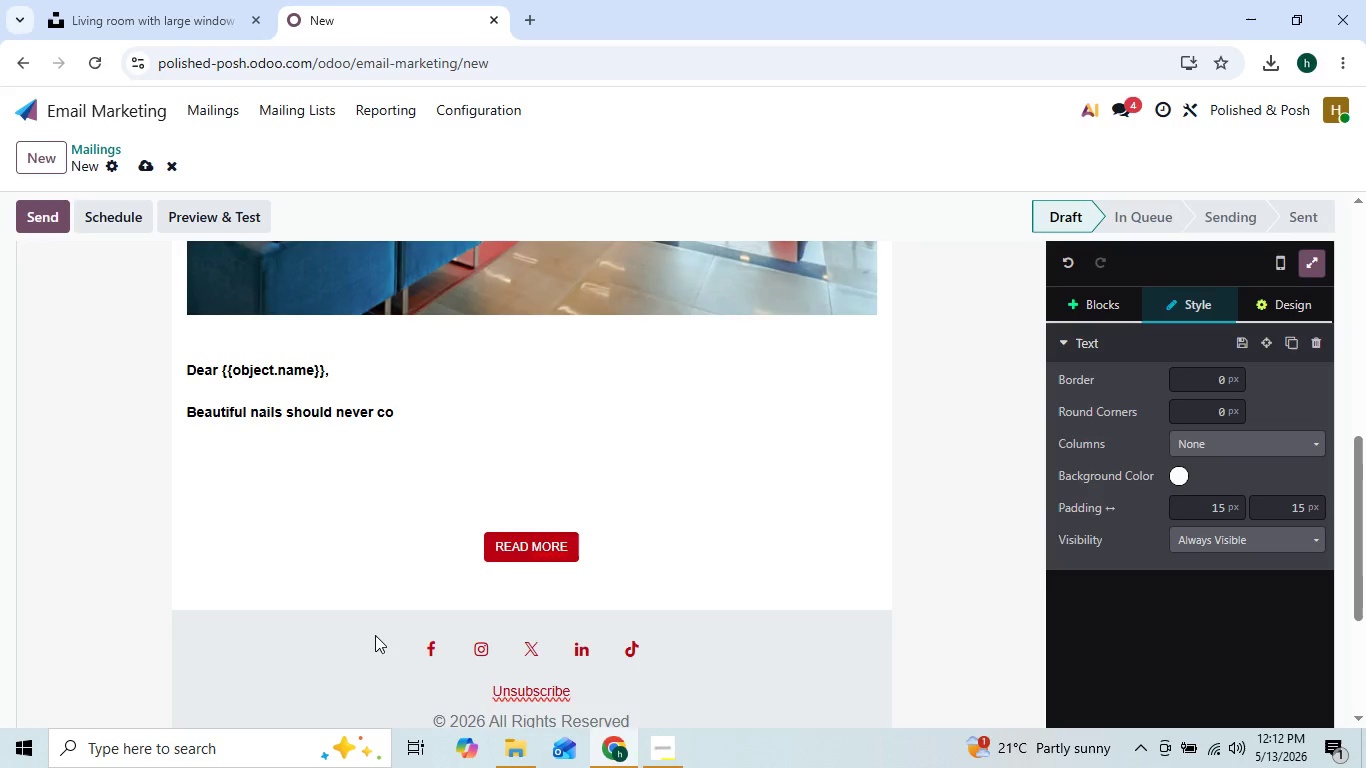 
key(Enter)
 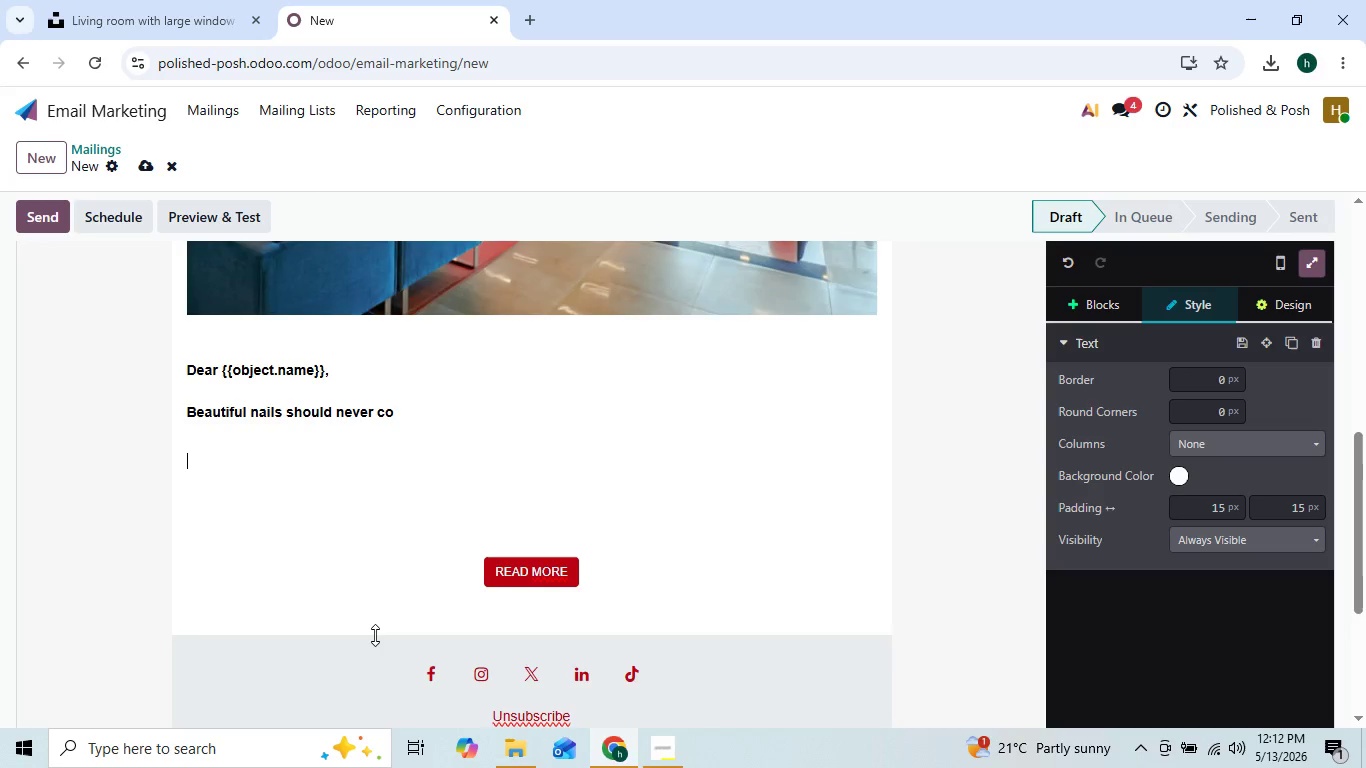 
key(Enter)
 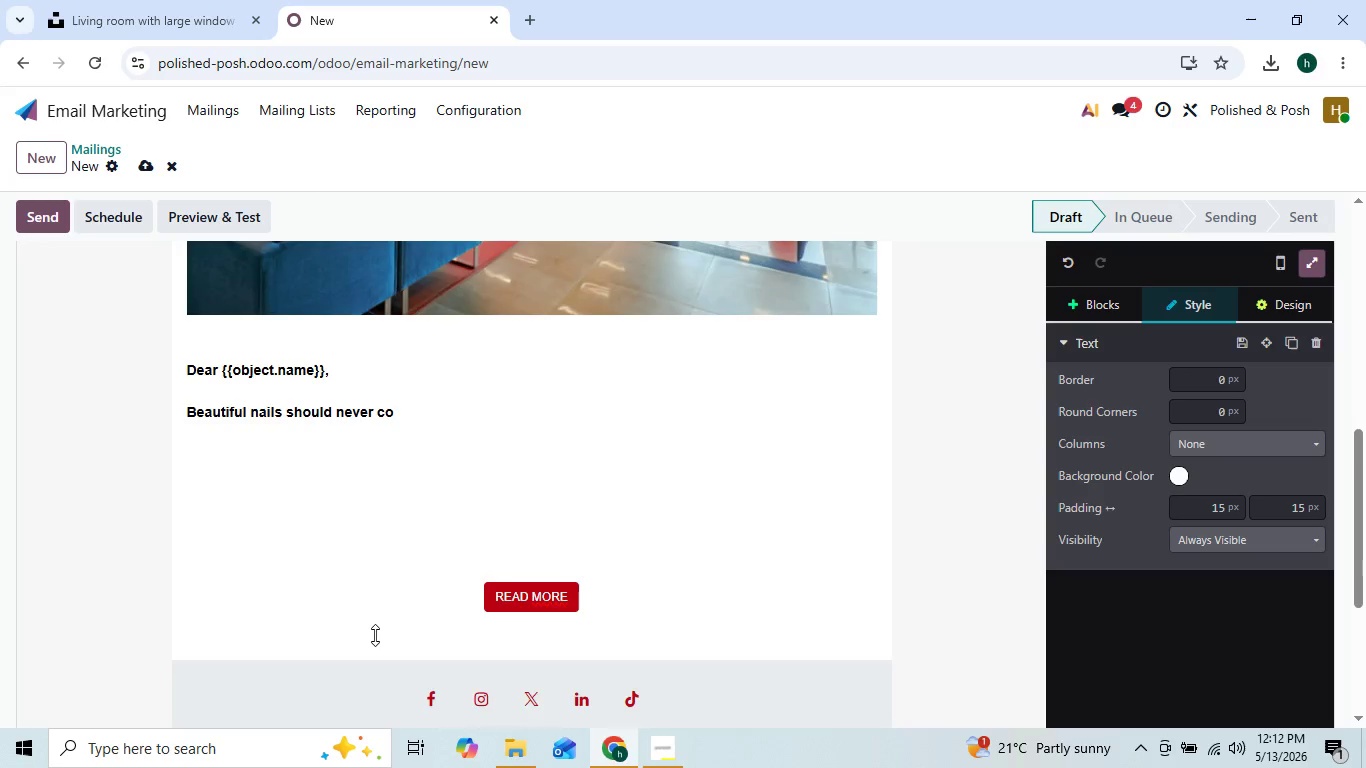 
key(Backspace)
 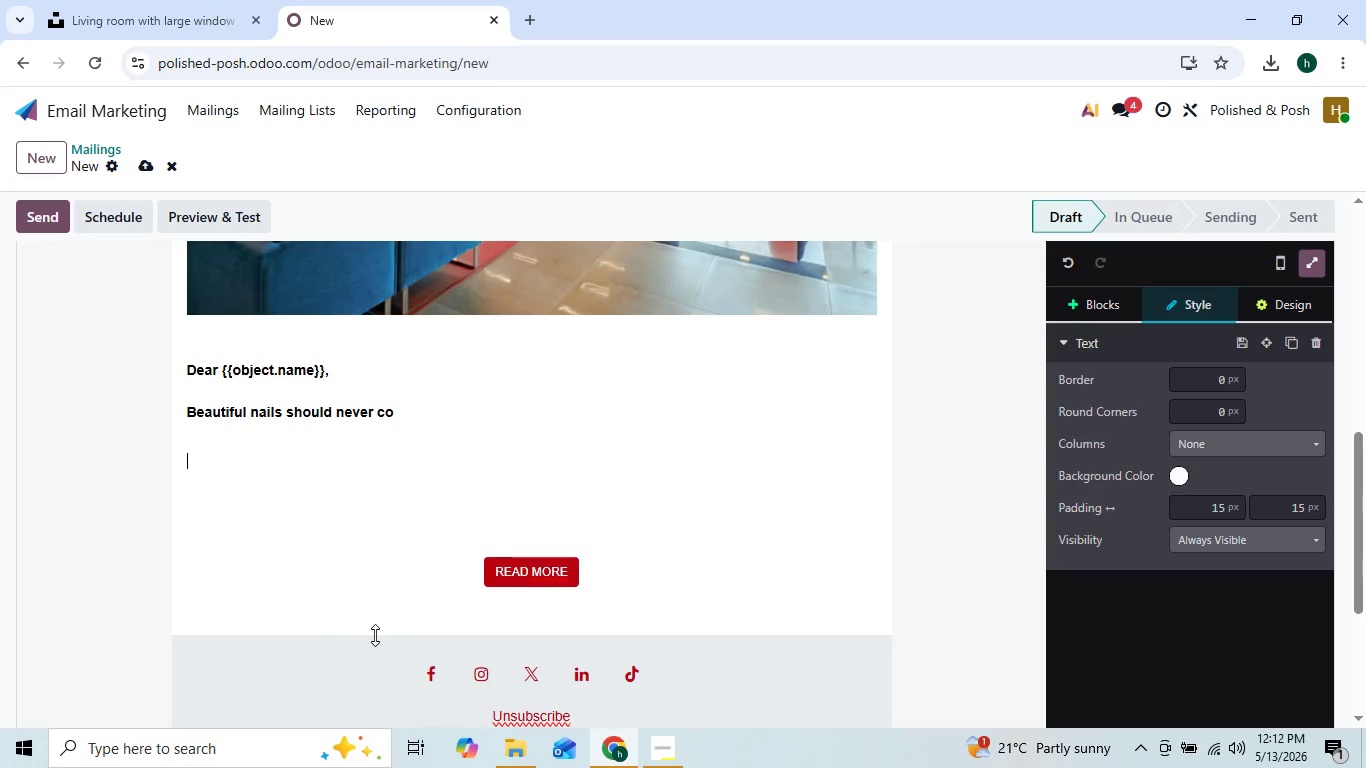 
key(Backspace)
 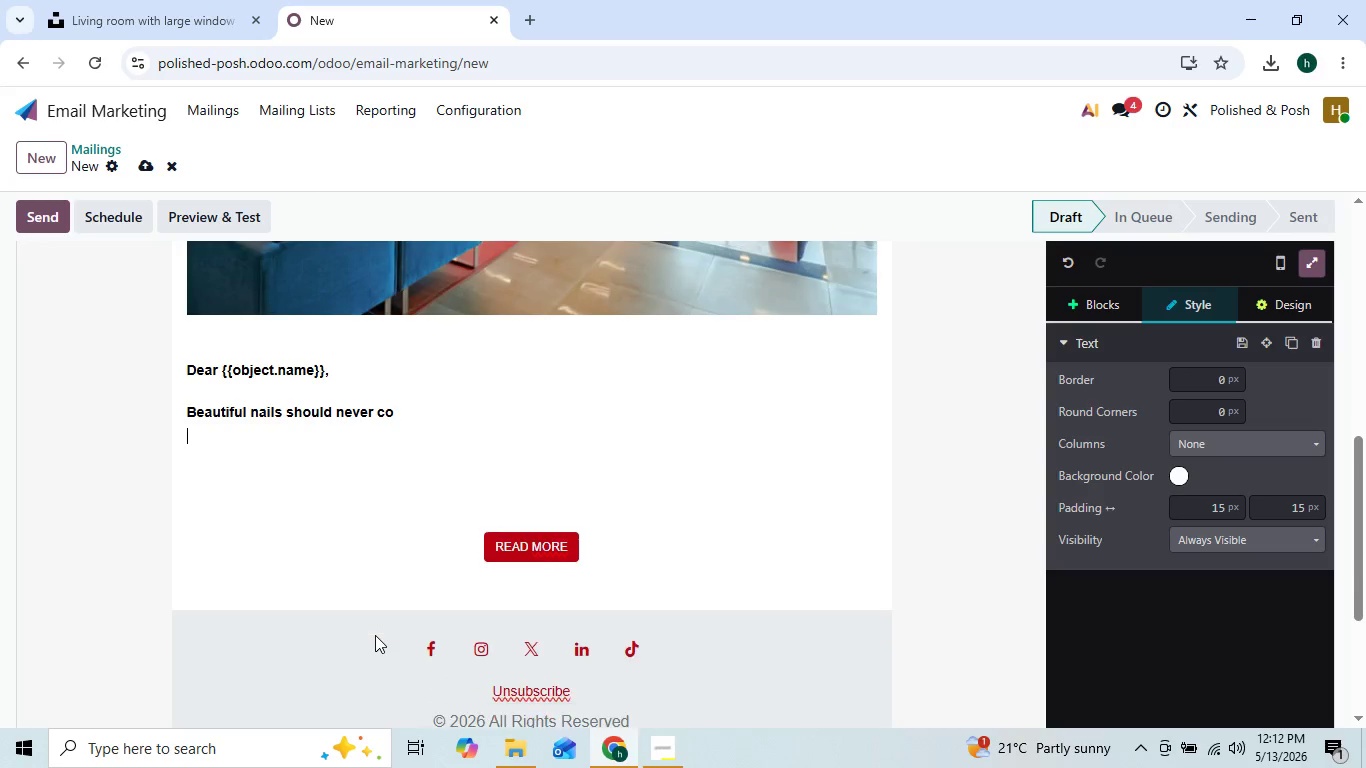 
key(Backspace)
 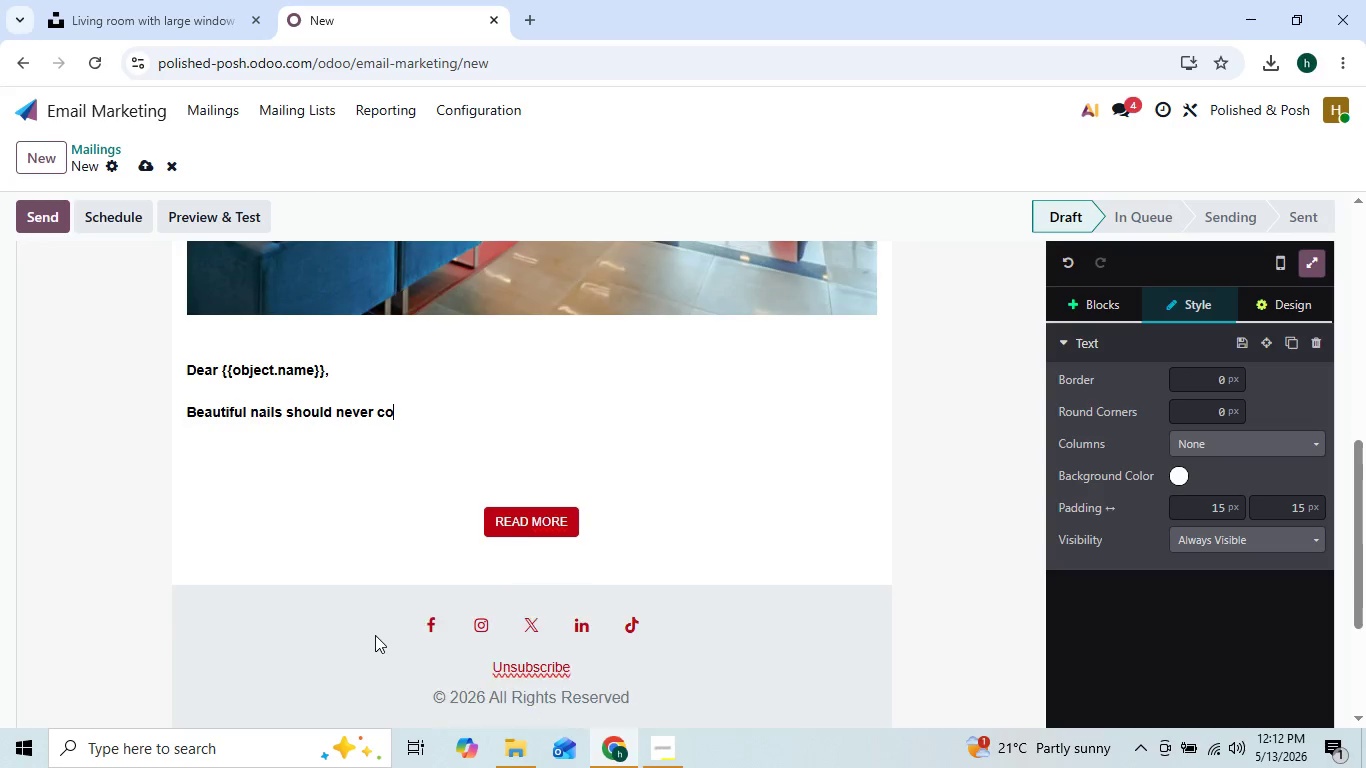 
key(Backspace)
 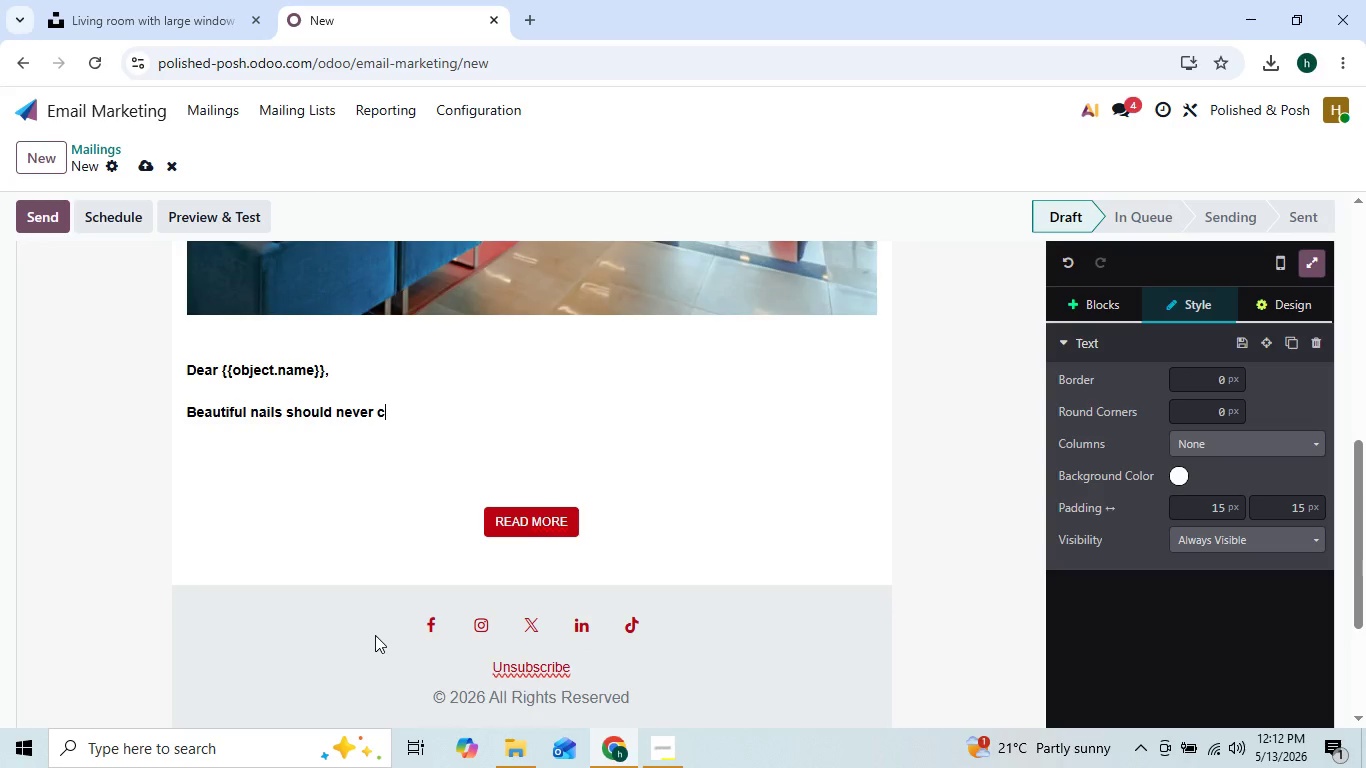 
hold_key(key=Backspace, duration=1.33)
 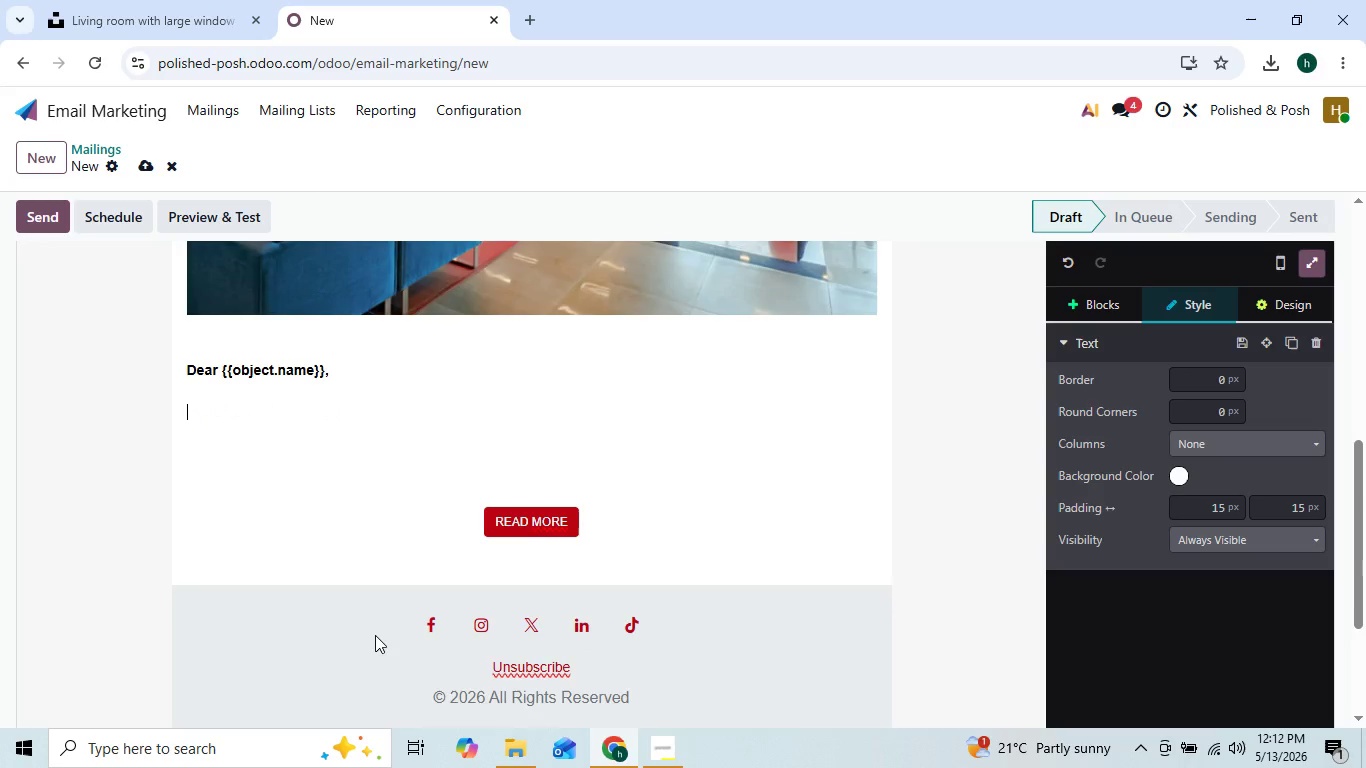 
key(Backspace)
 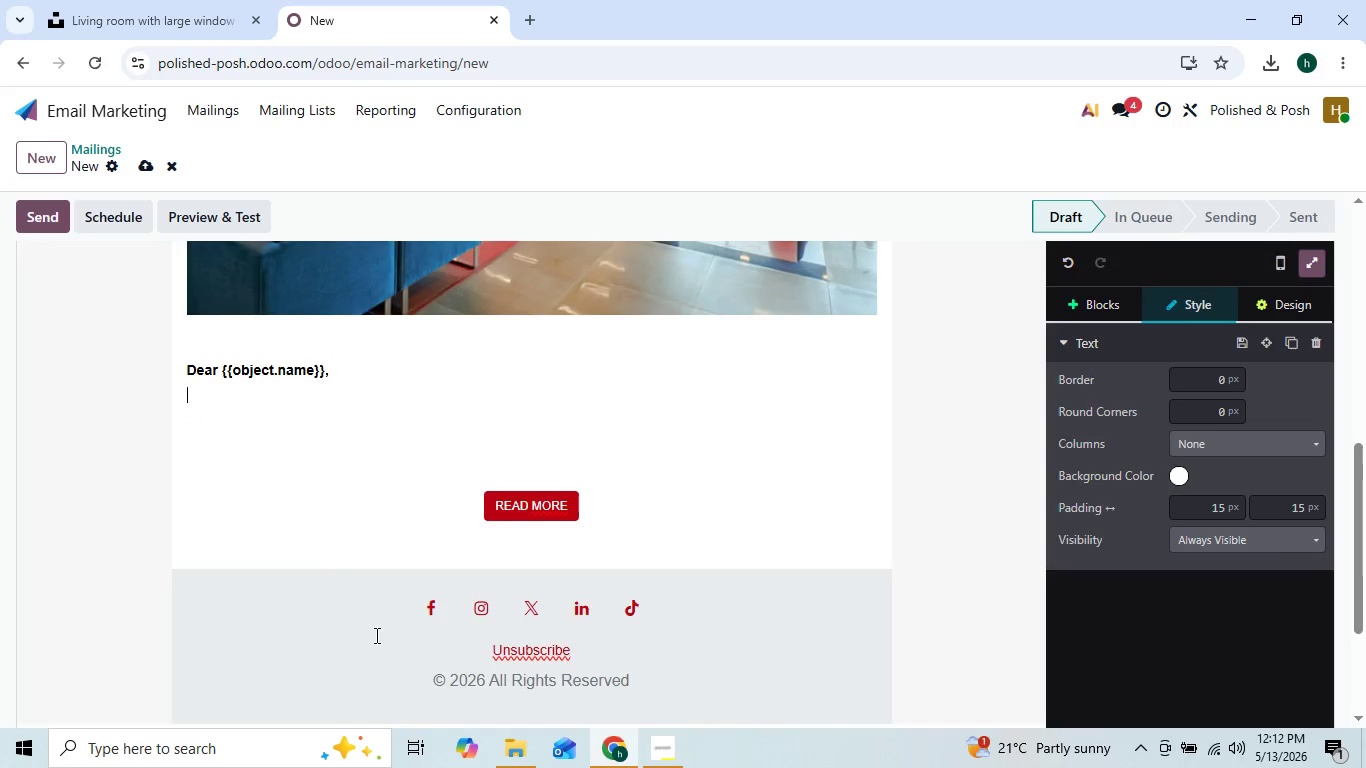 
key(Backspace)
 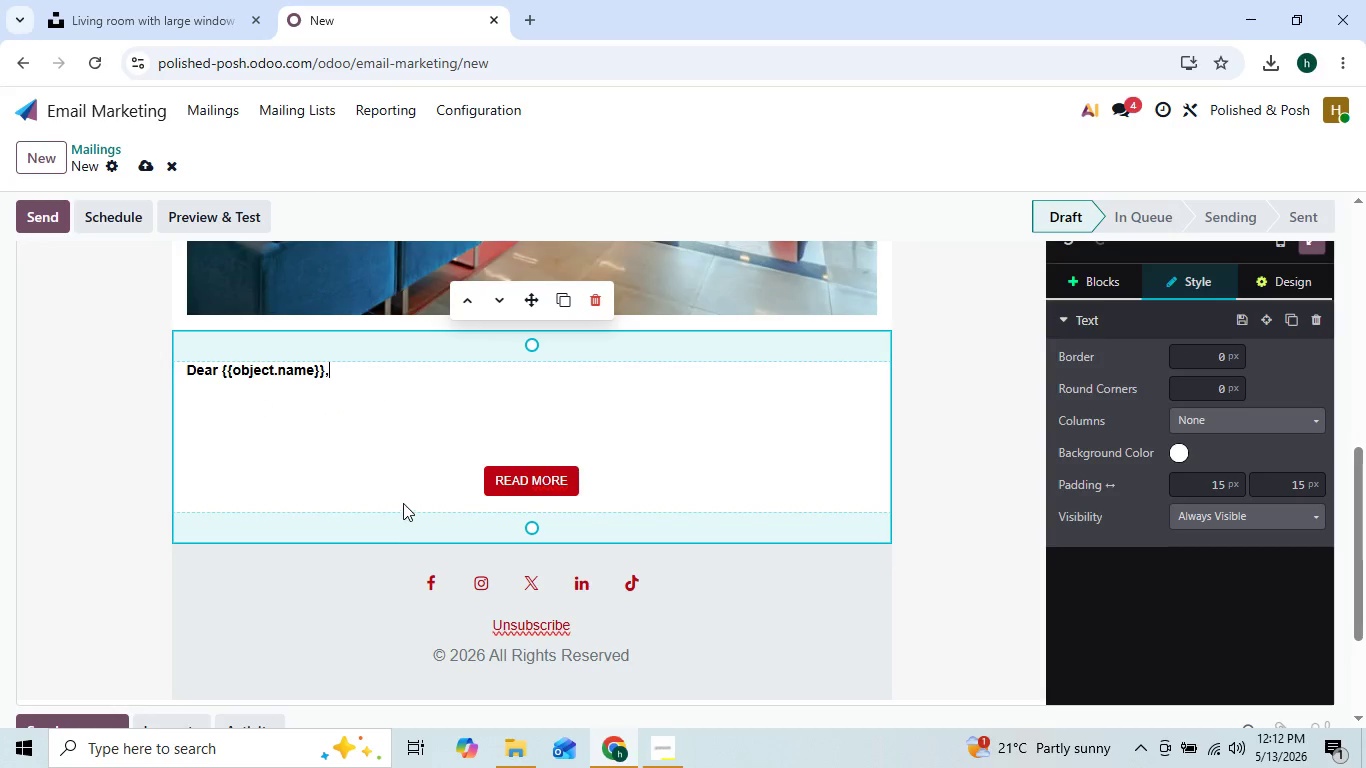 
left_click([429, 432])
 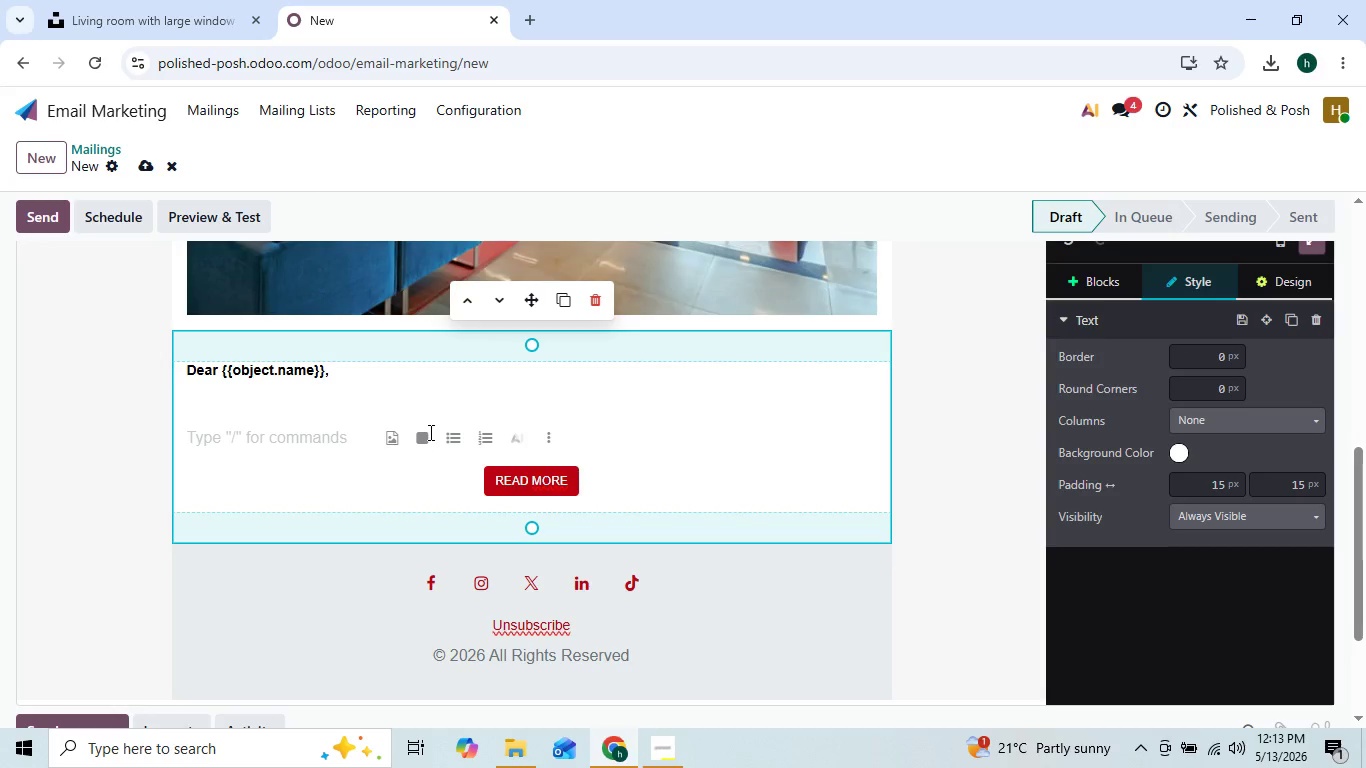 
hold_key(key=ShiftLeft, duration=1.5)
 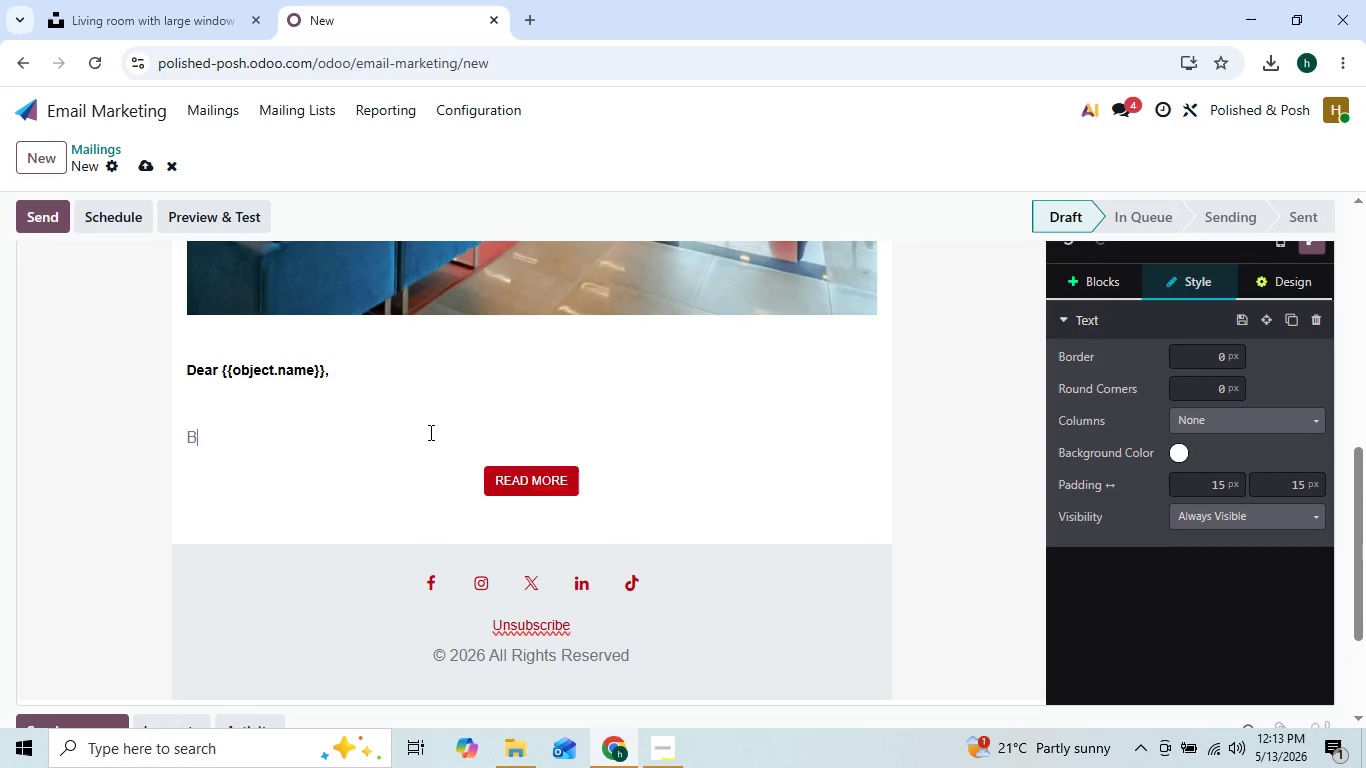 
type(Beautiful nails should never come at the expense of heals)
key(Backspace)
key(Backspace)
 